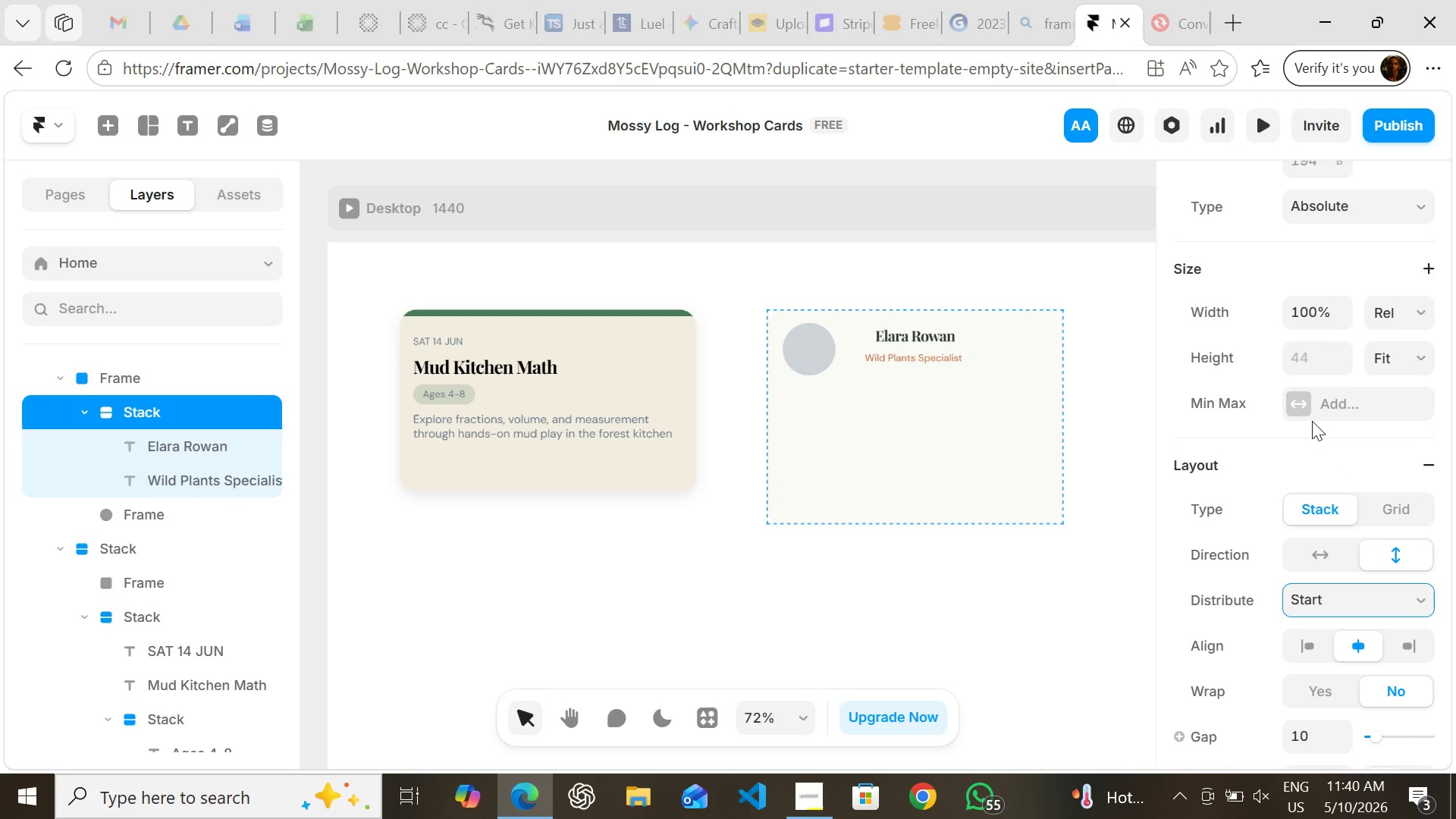 
left_click([1313, 642])
 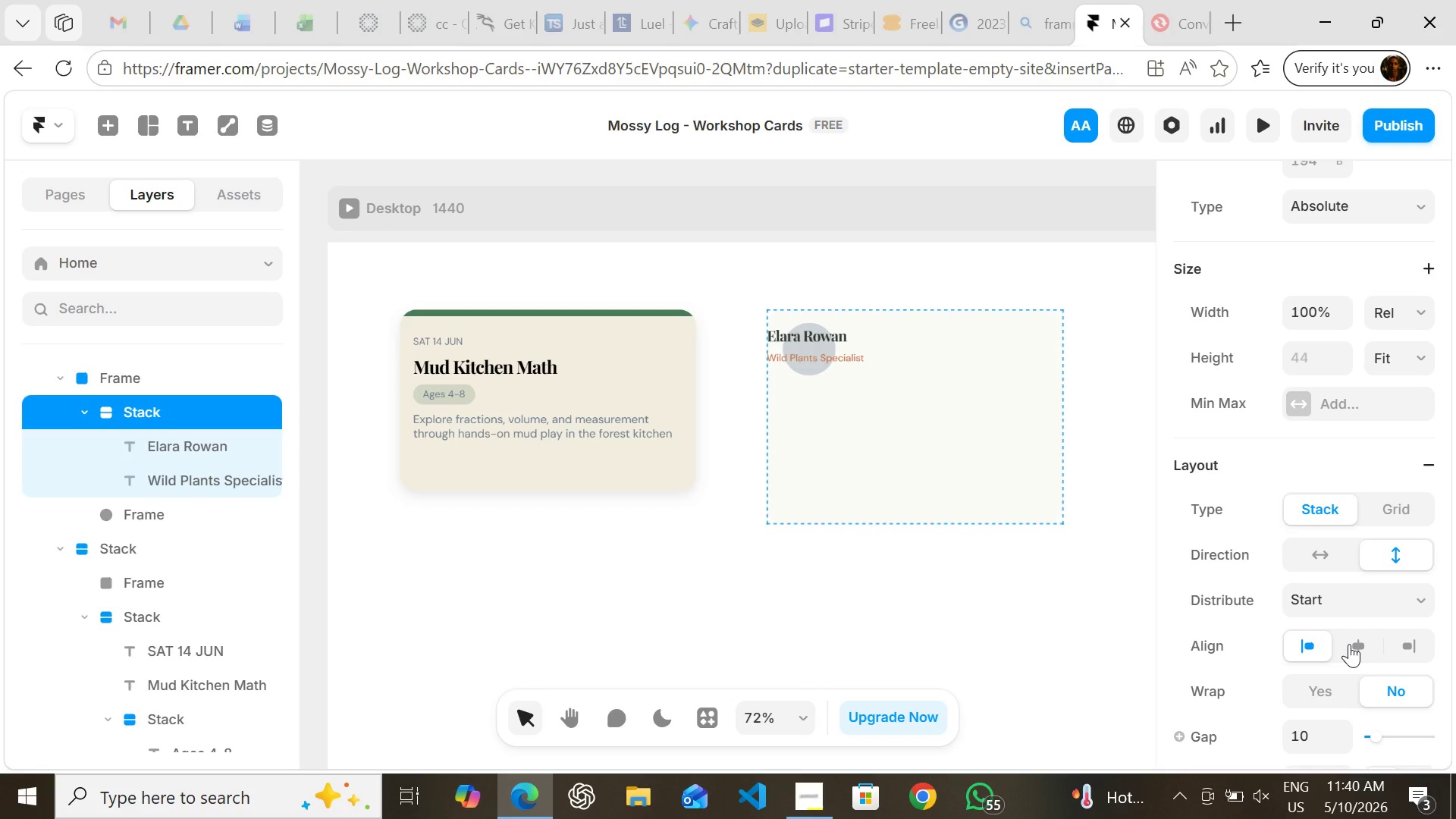 
left_click([1349, 644])
 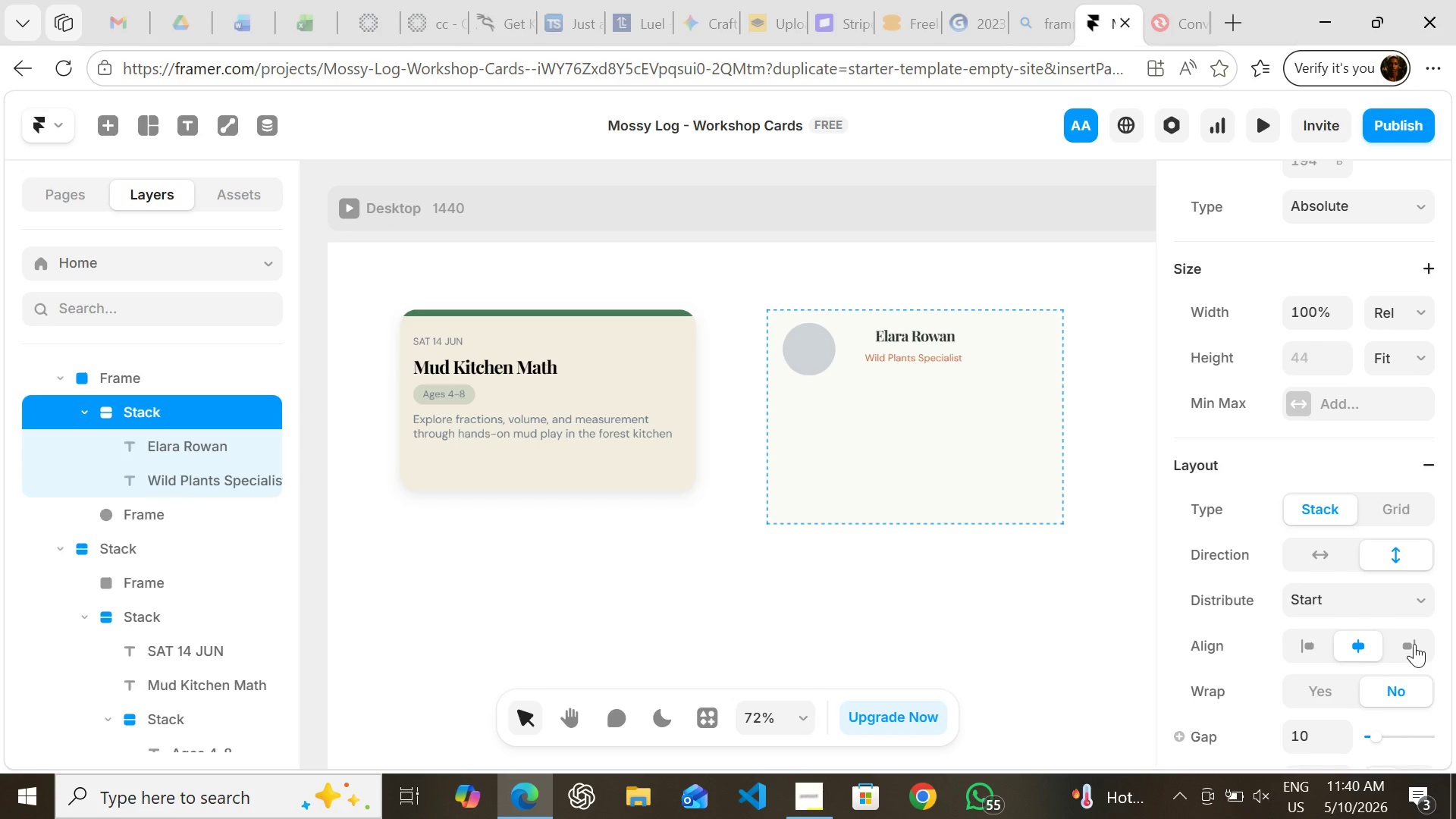 
left_click([1414, 644])
 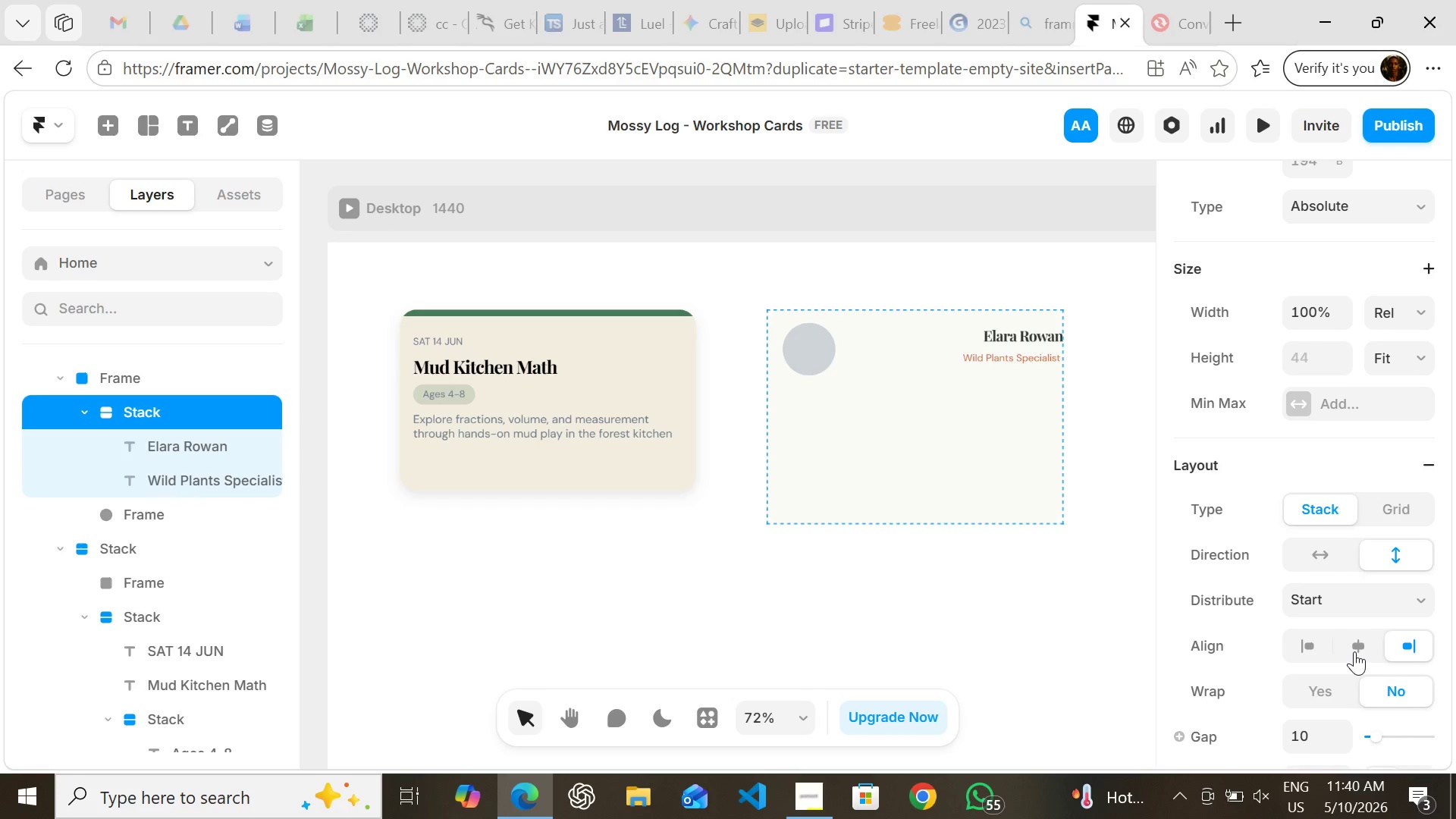 
left_click([1354, 651])
 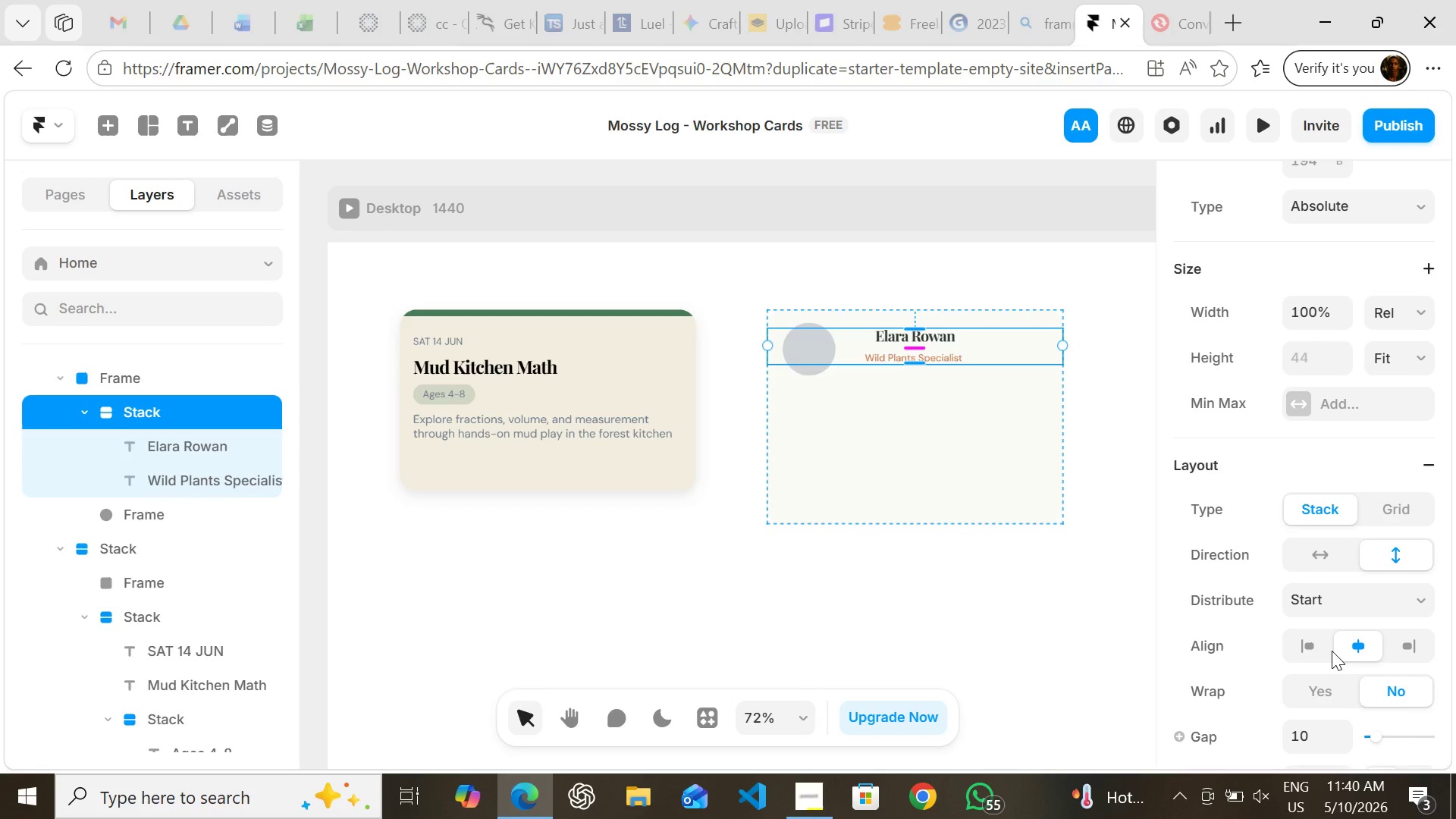 
wait(8.95)
 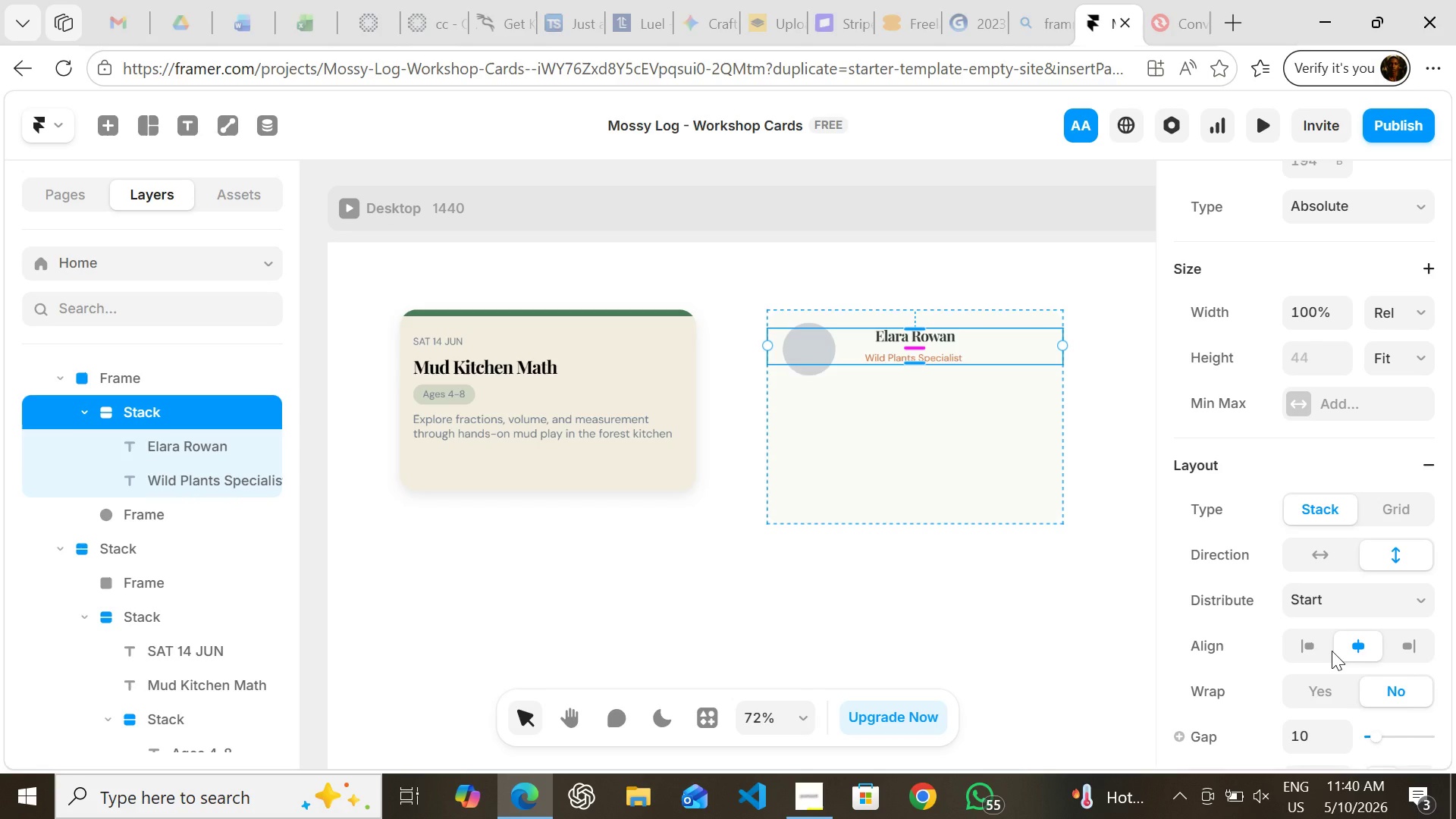 
left_click([1401, 592])
 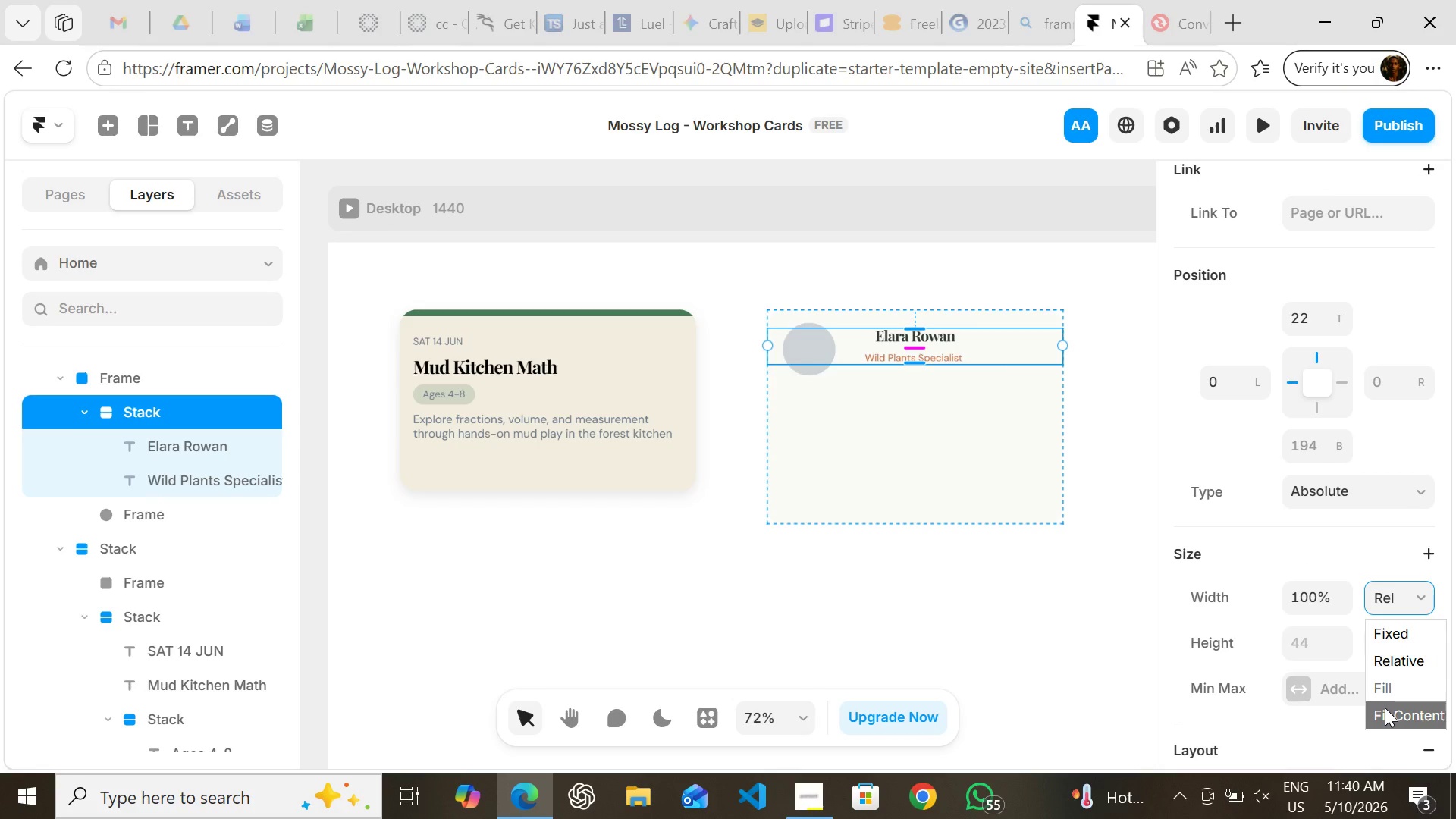 
left_click([1385, 708])
 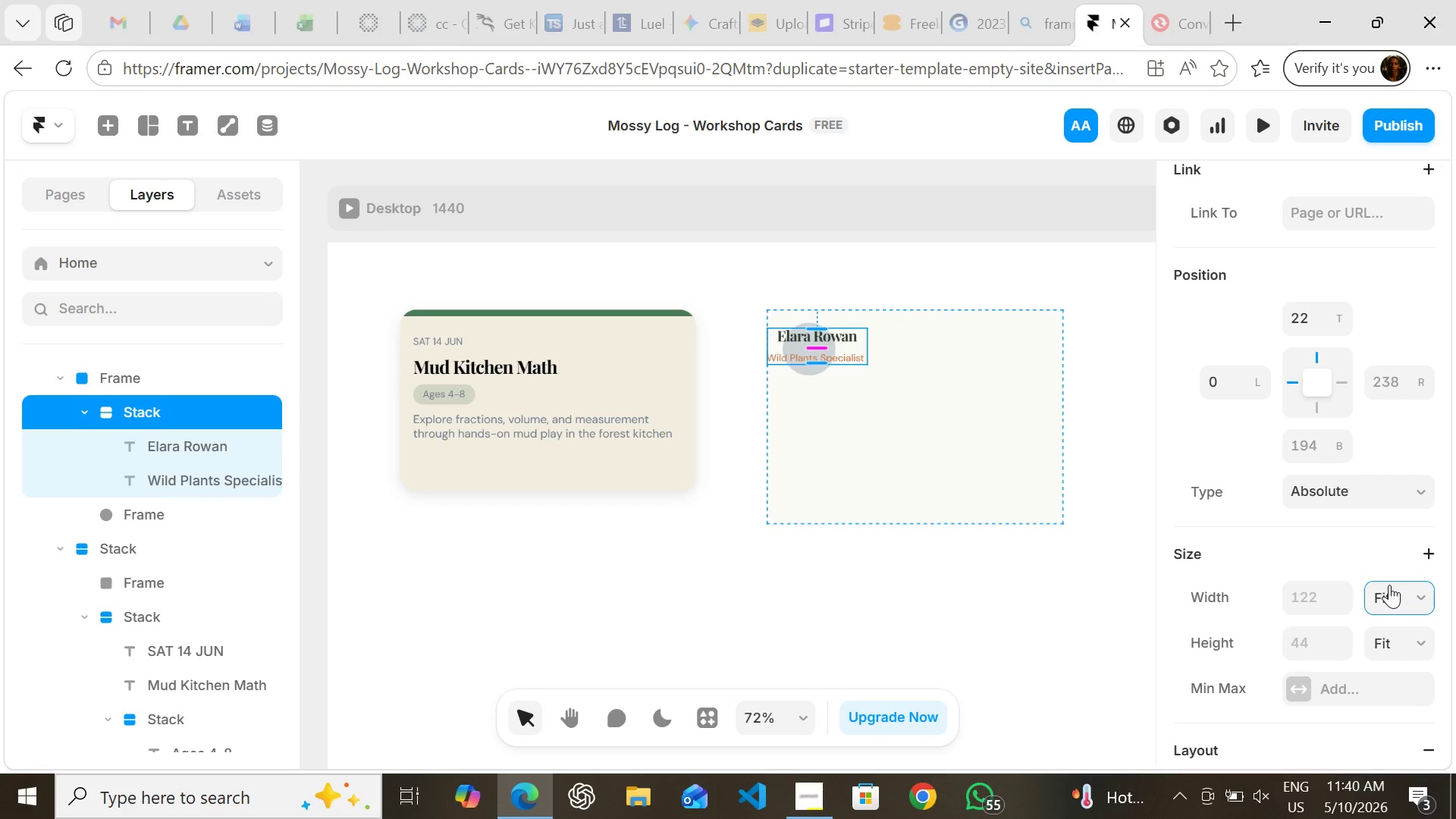 
left_click([1389, 582])
 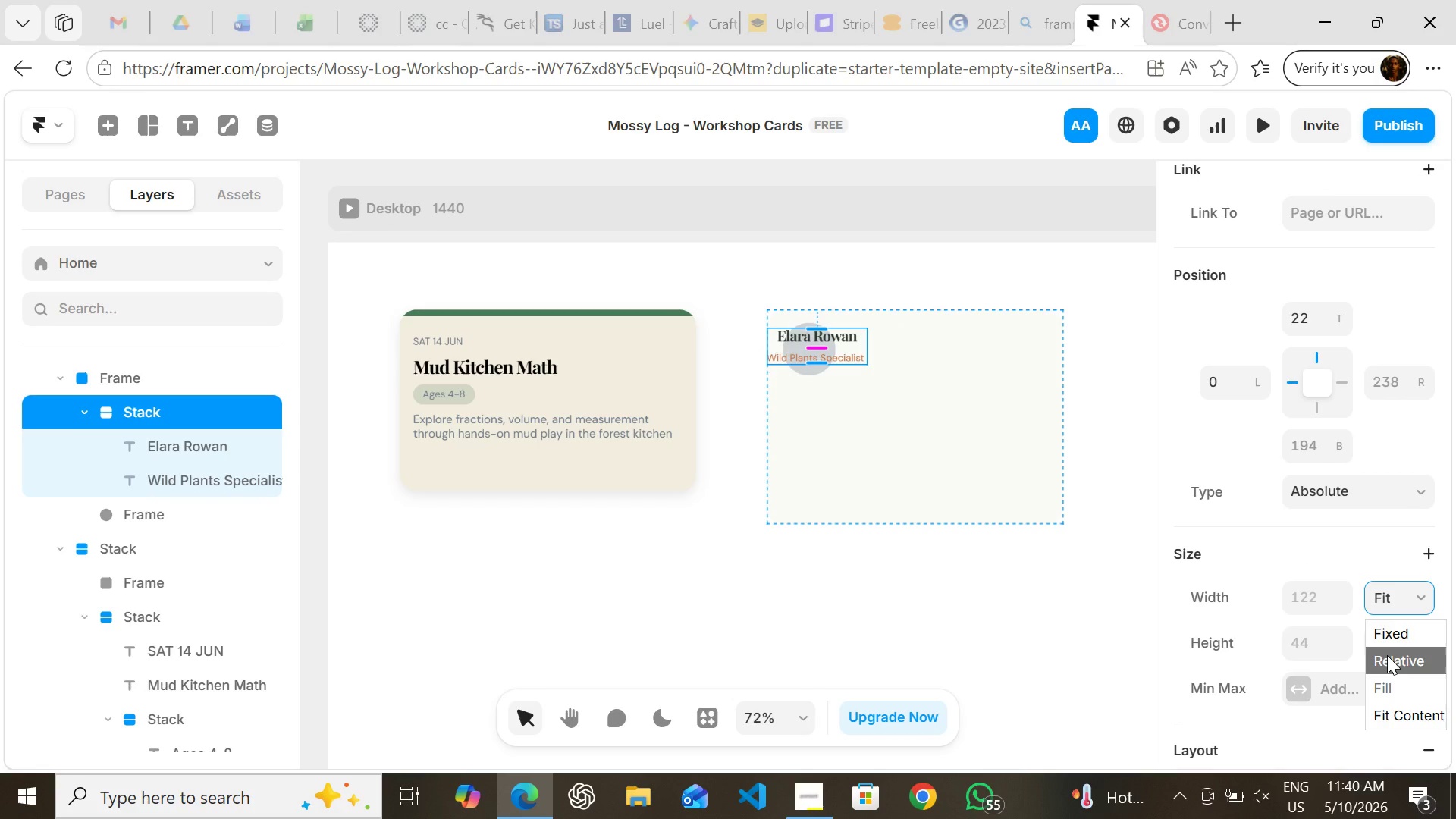 
left_click([1387, 655])
 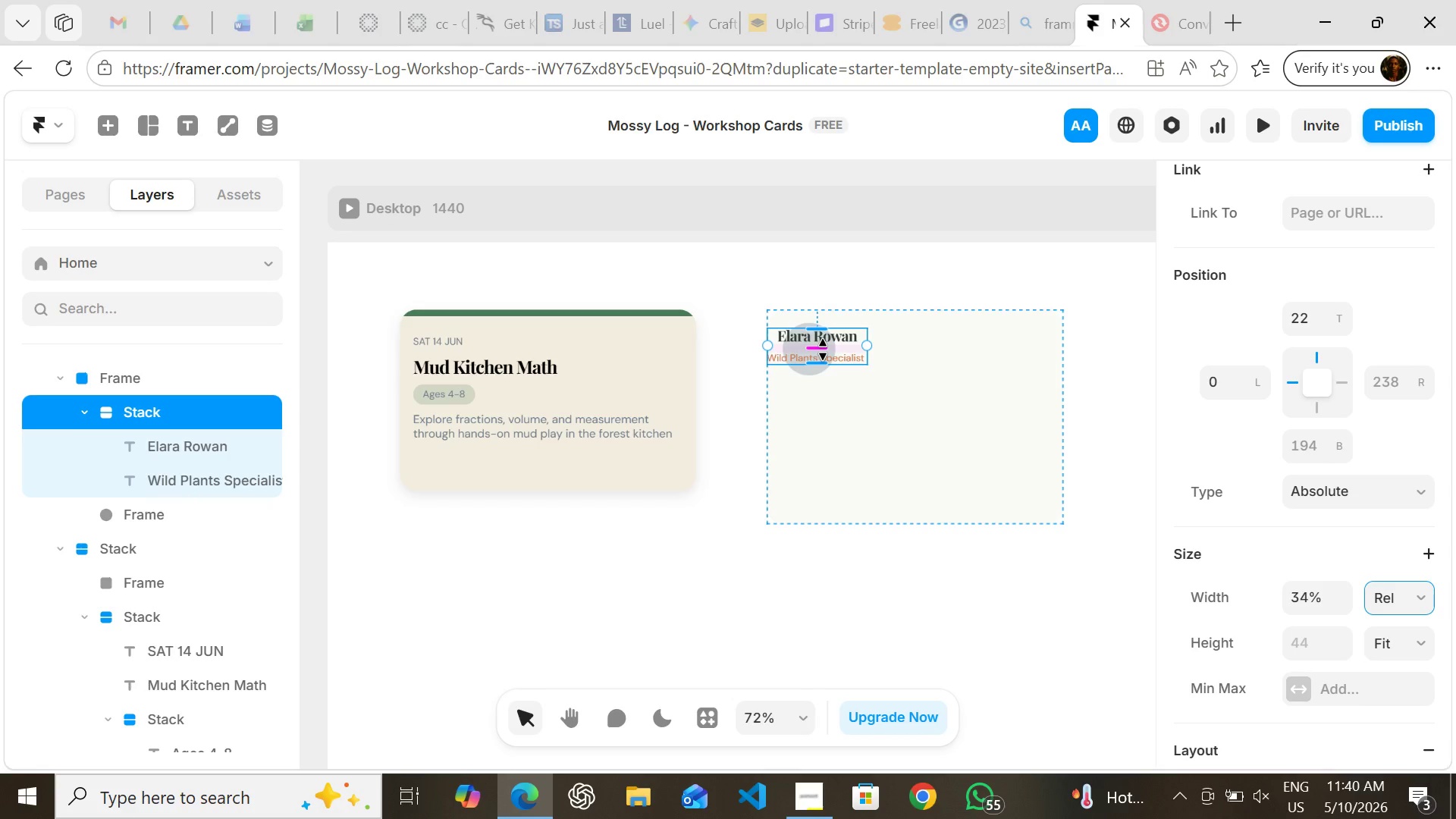 
left_click_drag(start_coordinate=[823, 347], to_coordinate=[907, 348])
 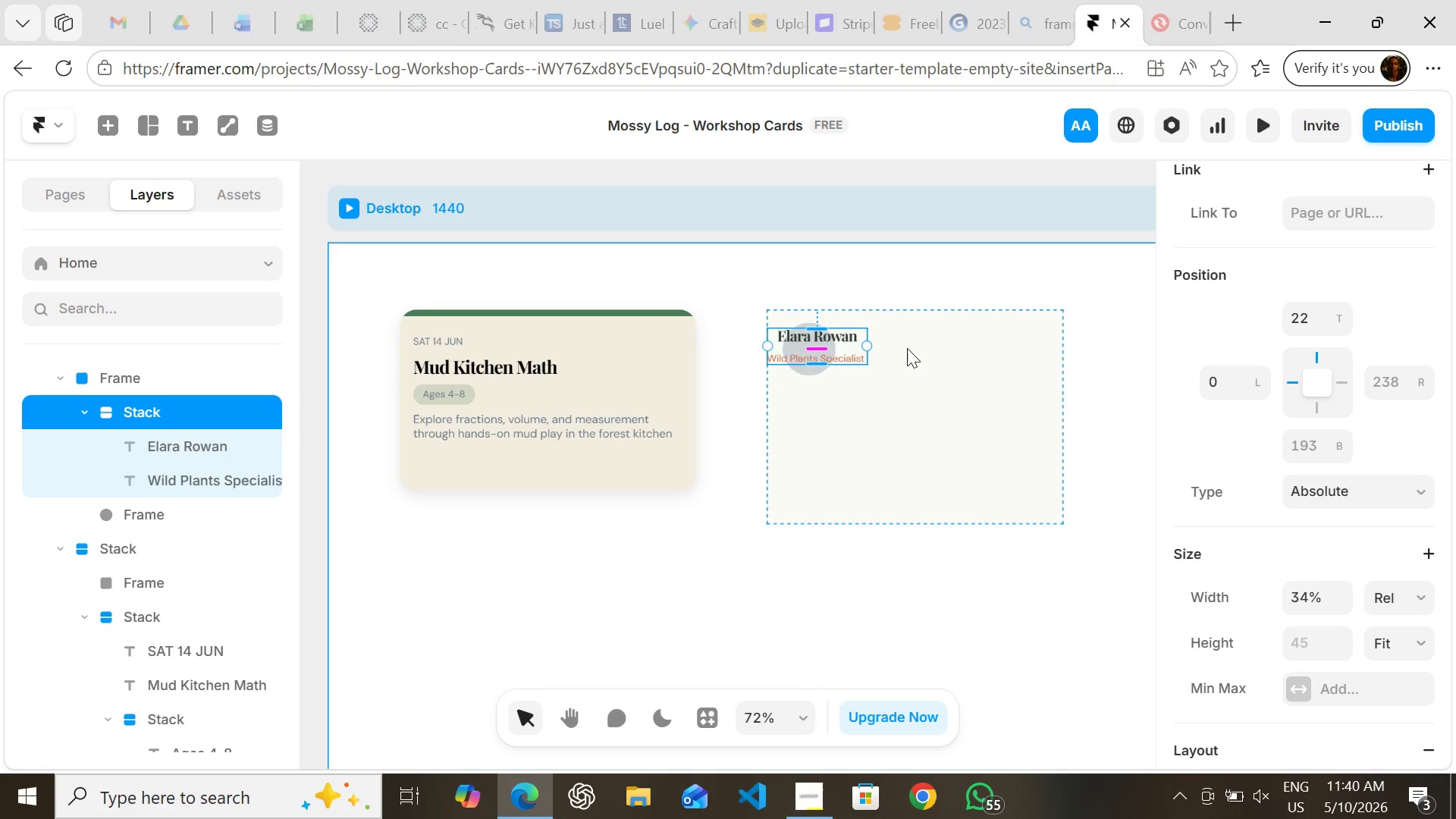 
key(Control+ControlLeft)
 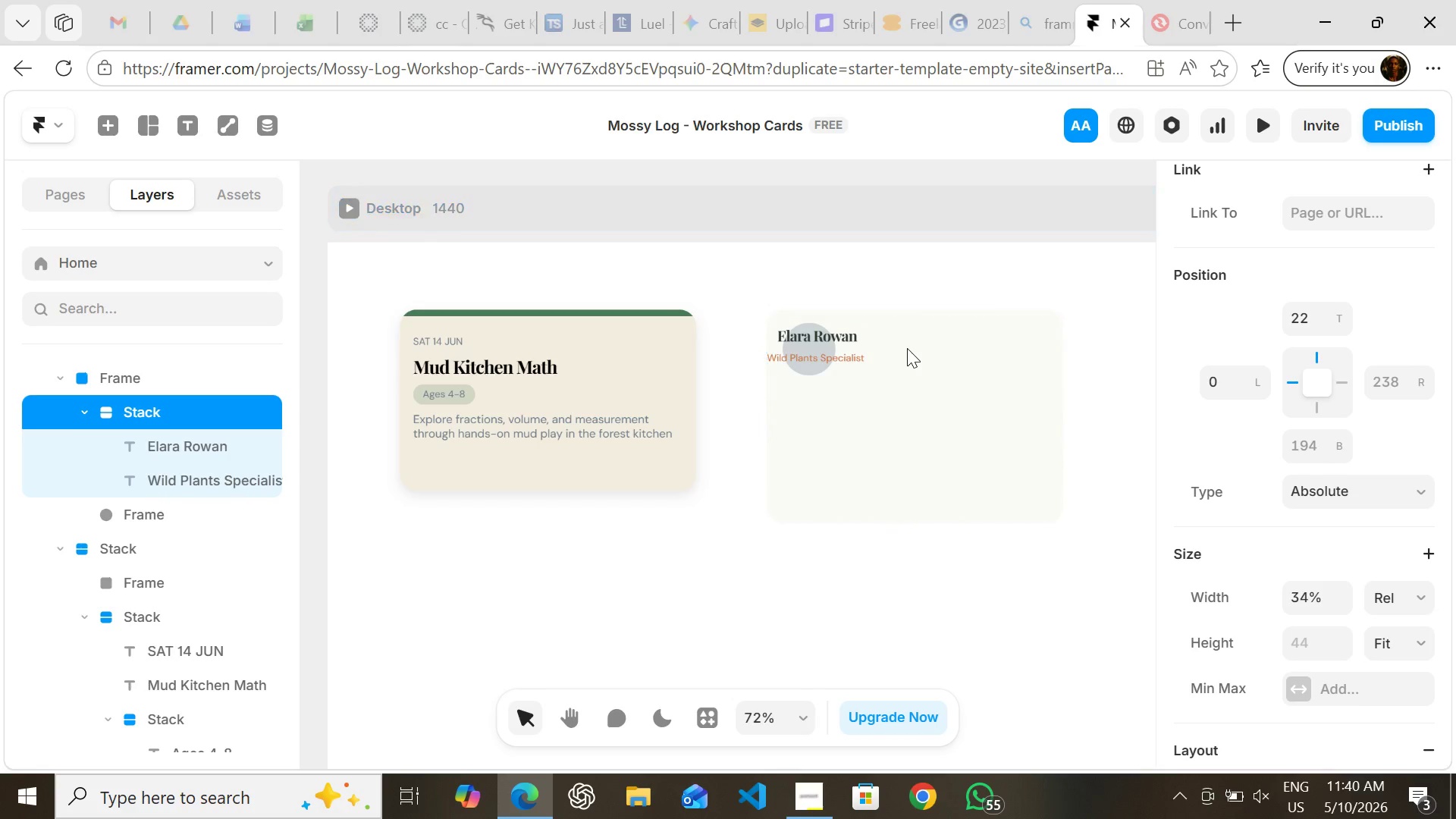 
key(Control+Z)
 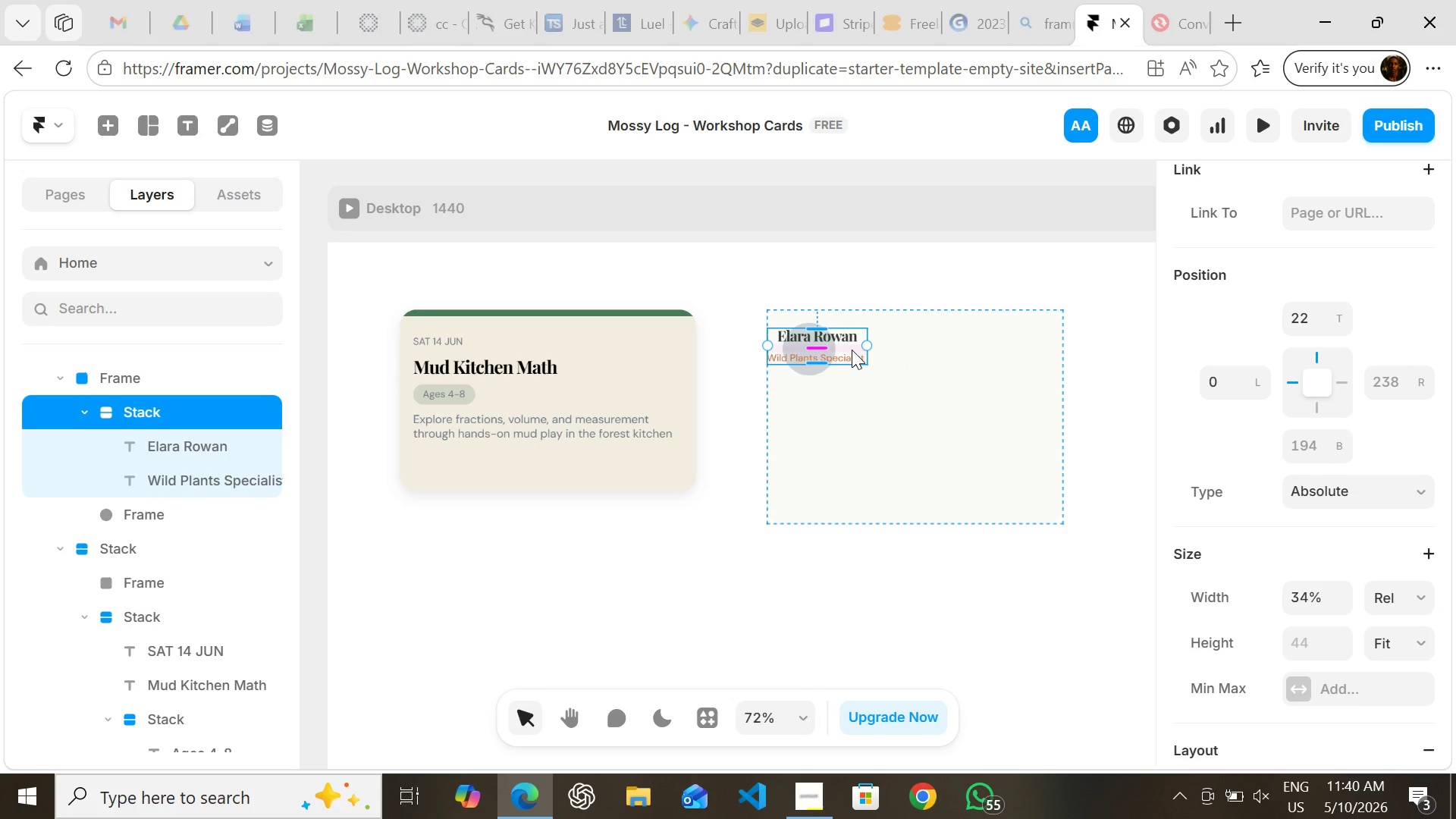 
left_click_drag(start_coordinate=[852, 347], to_coordinate=[927, 347])
 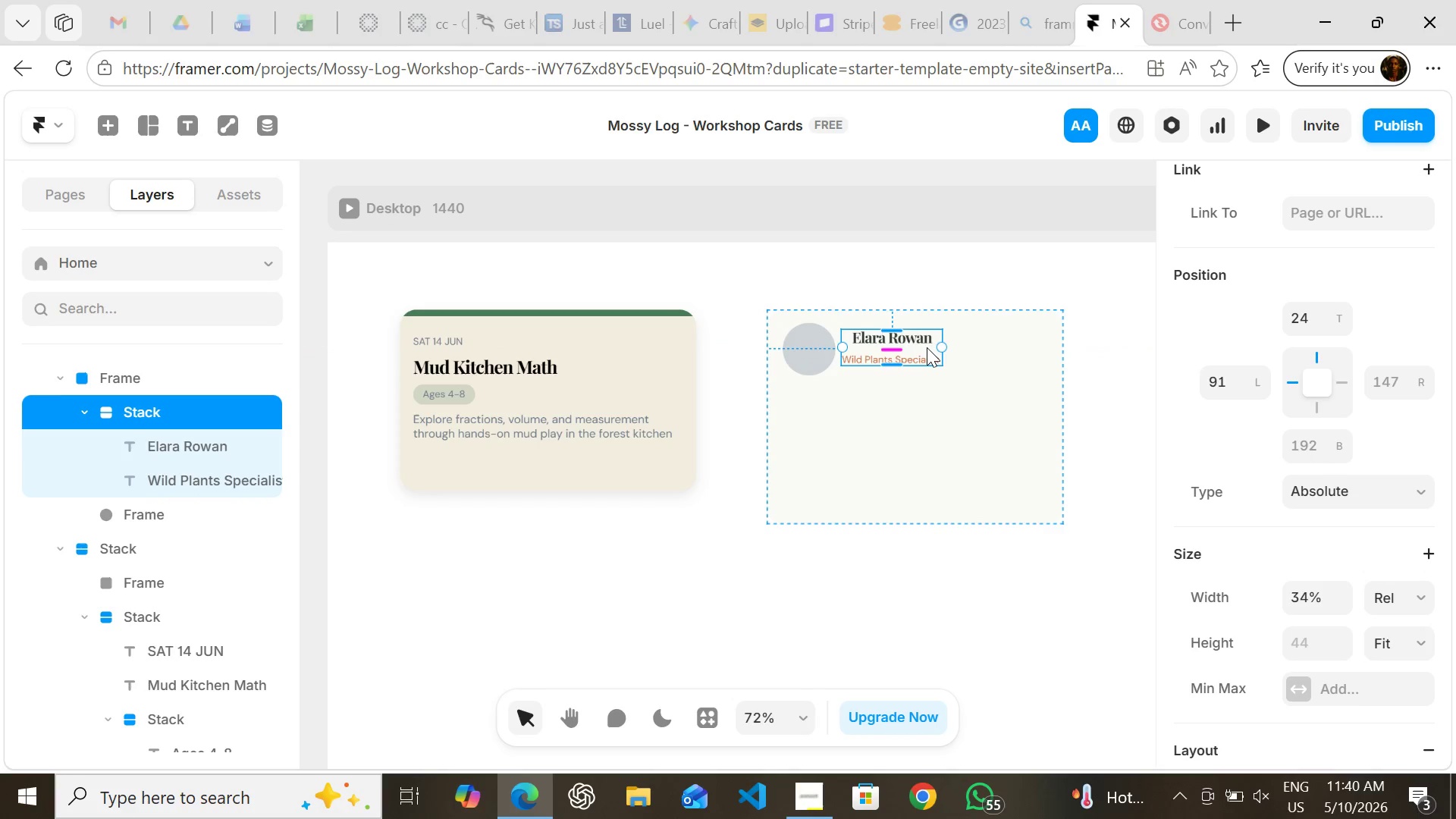 
left_click_drag(start_coordinate=[927, 347], to_coordinate=[942, 347])
 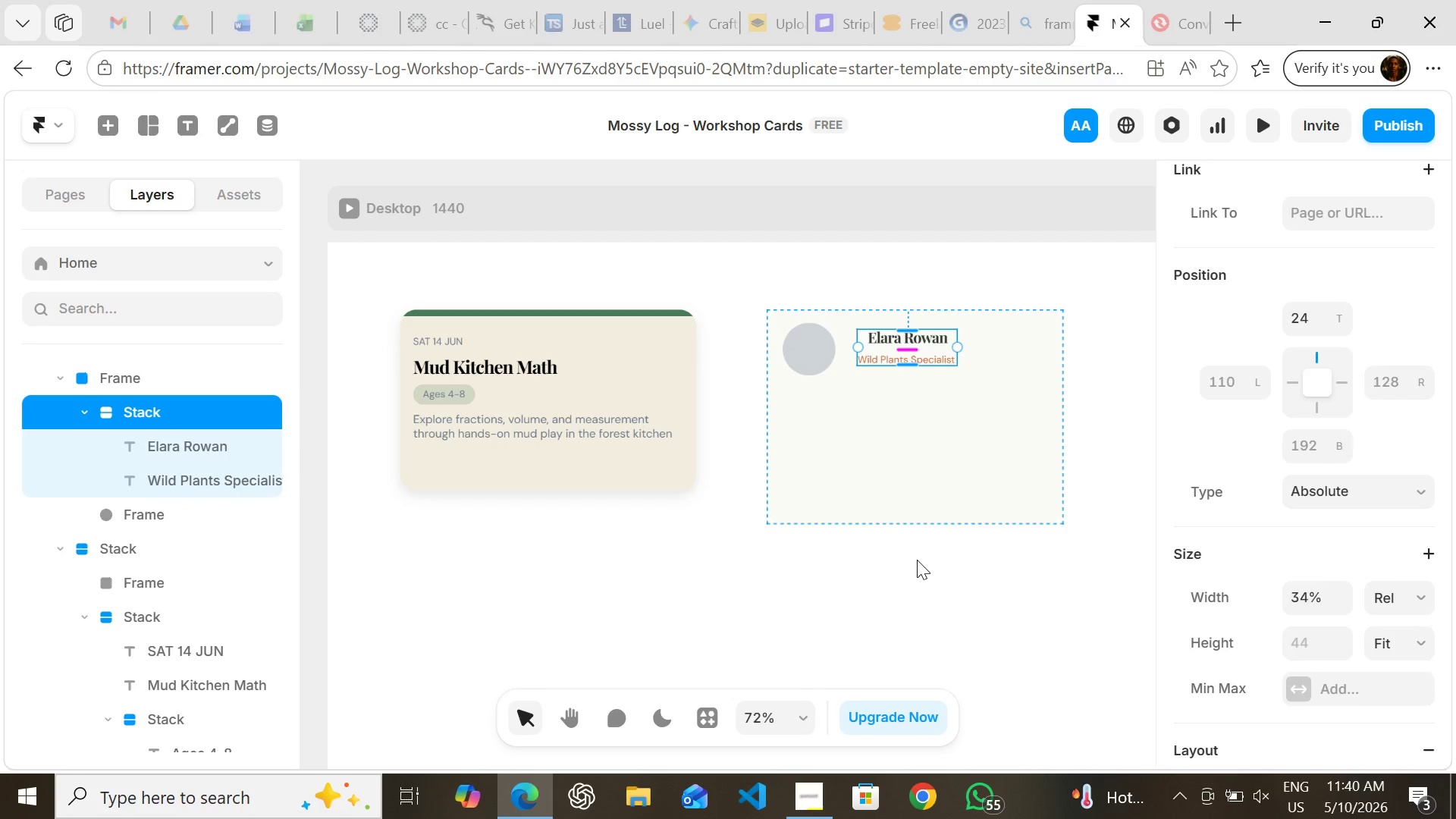 
left_click([917, 560])
 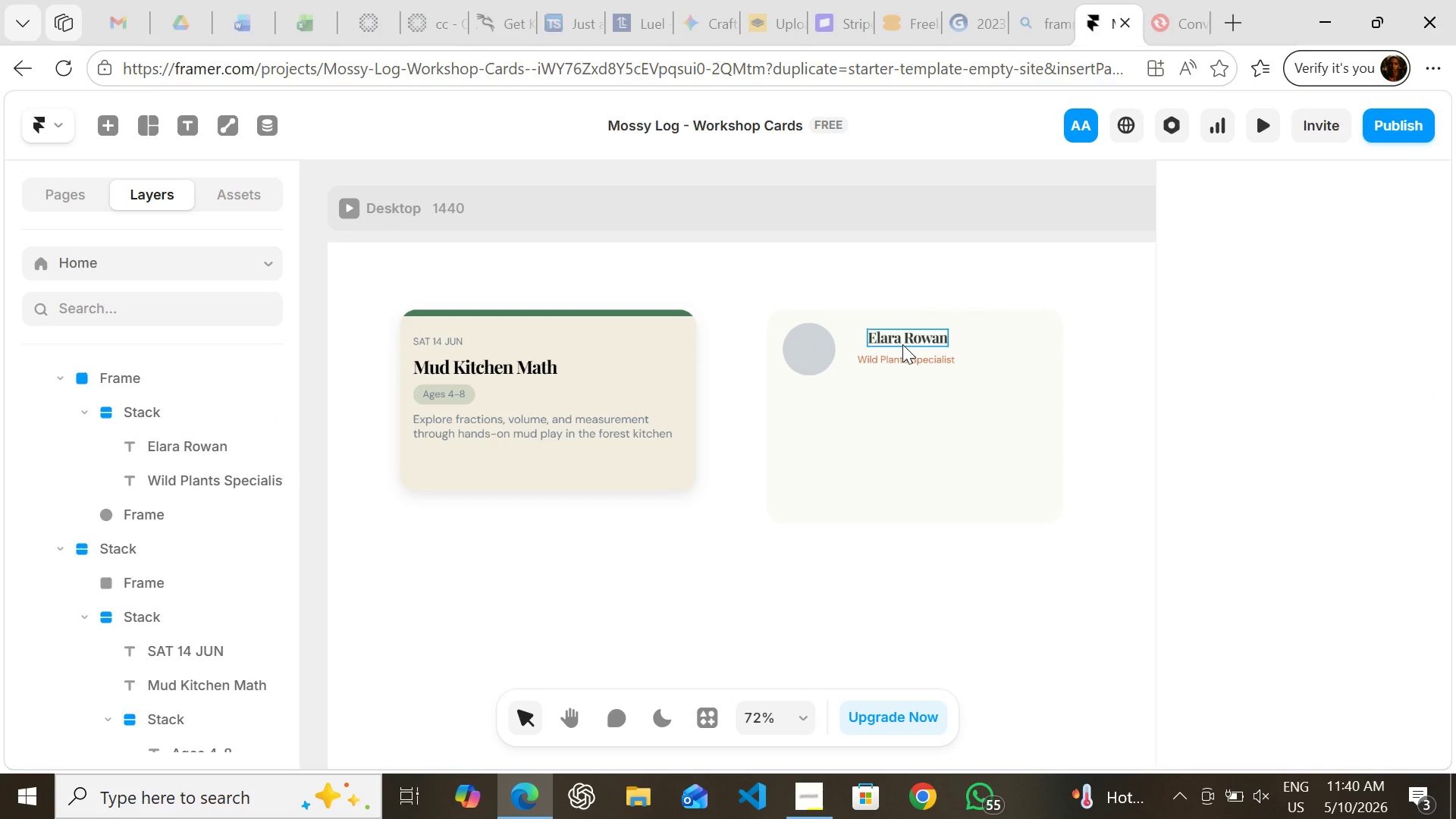 
left_click([902, 344])
 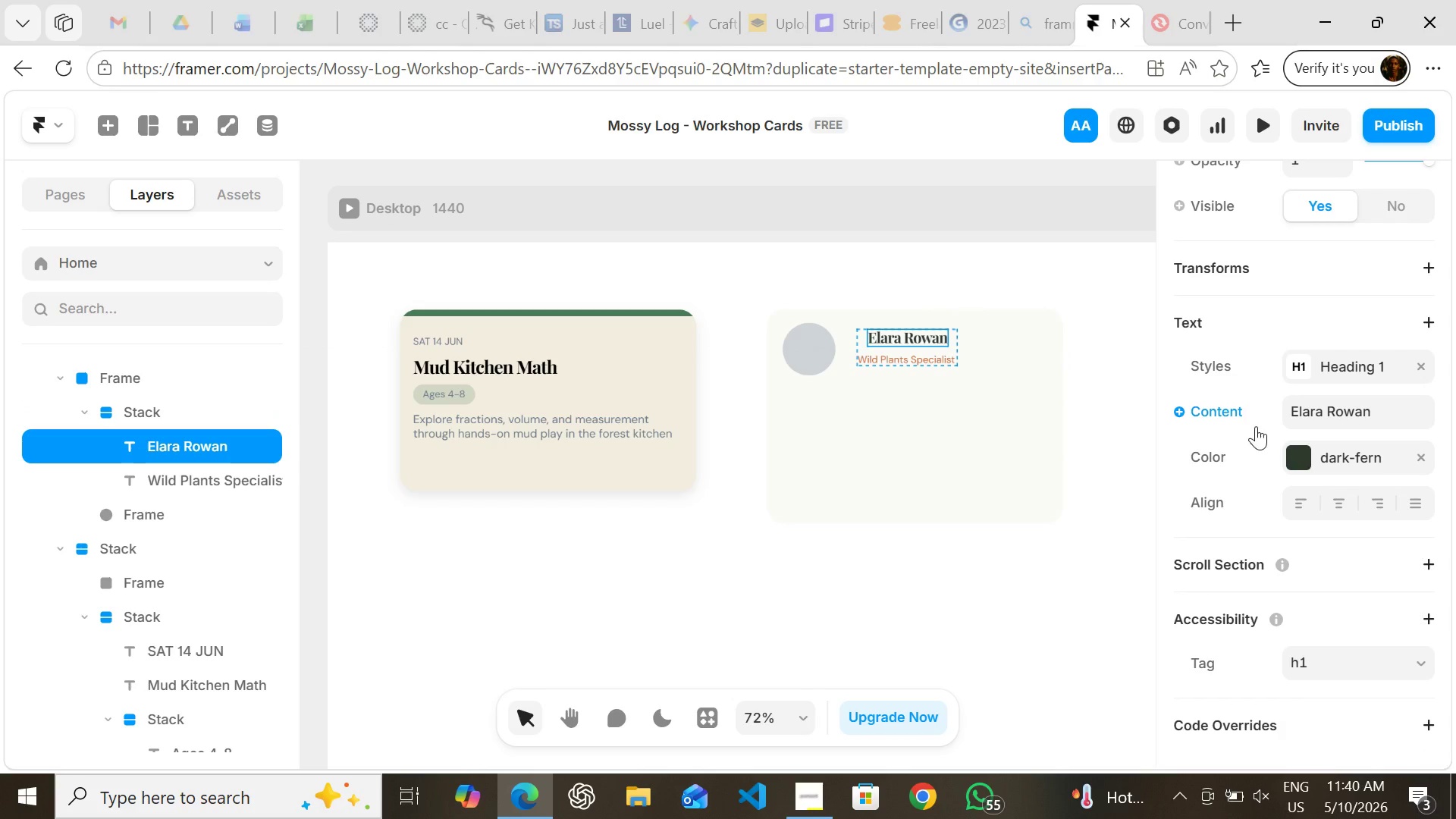 
mouse_move([1270, 427])
 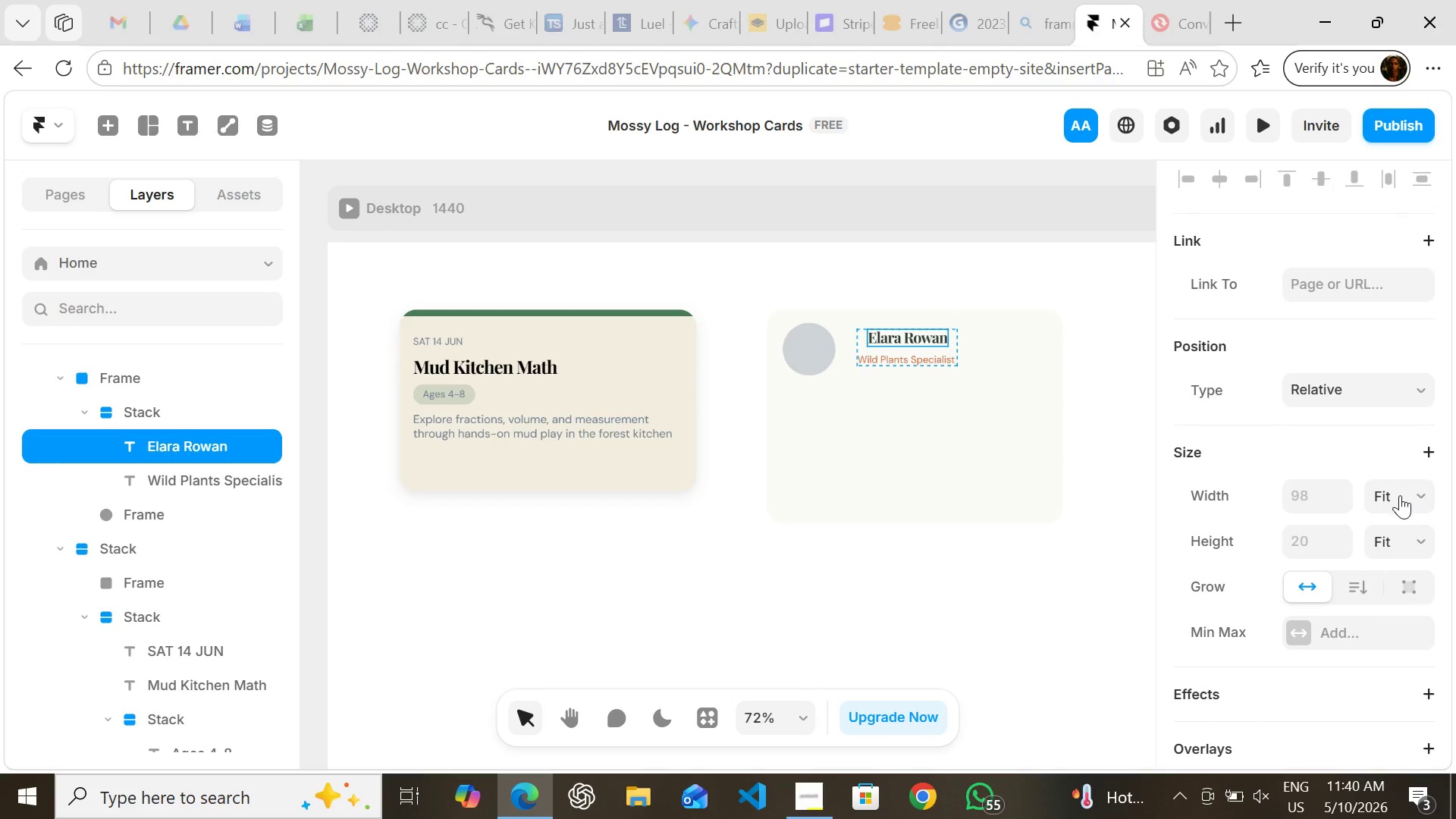 
left_click([1400, 495])
 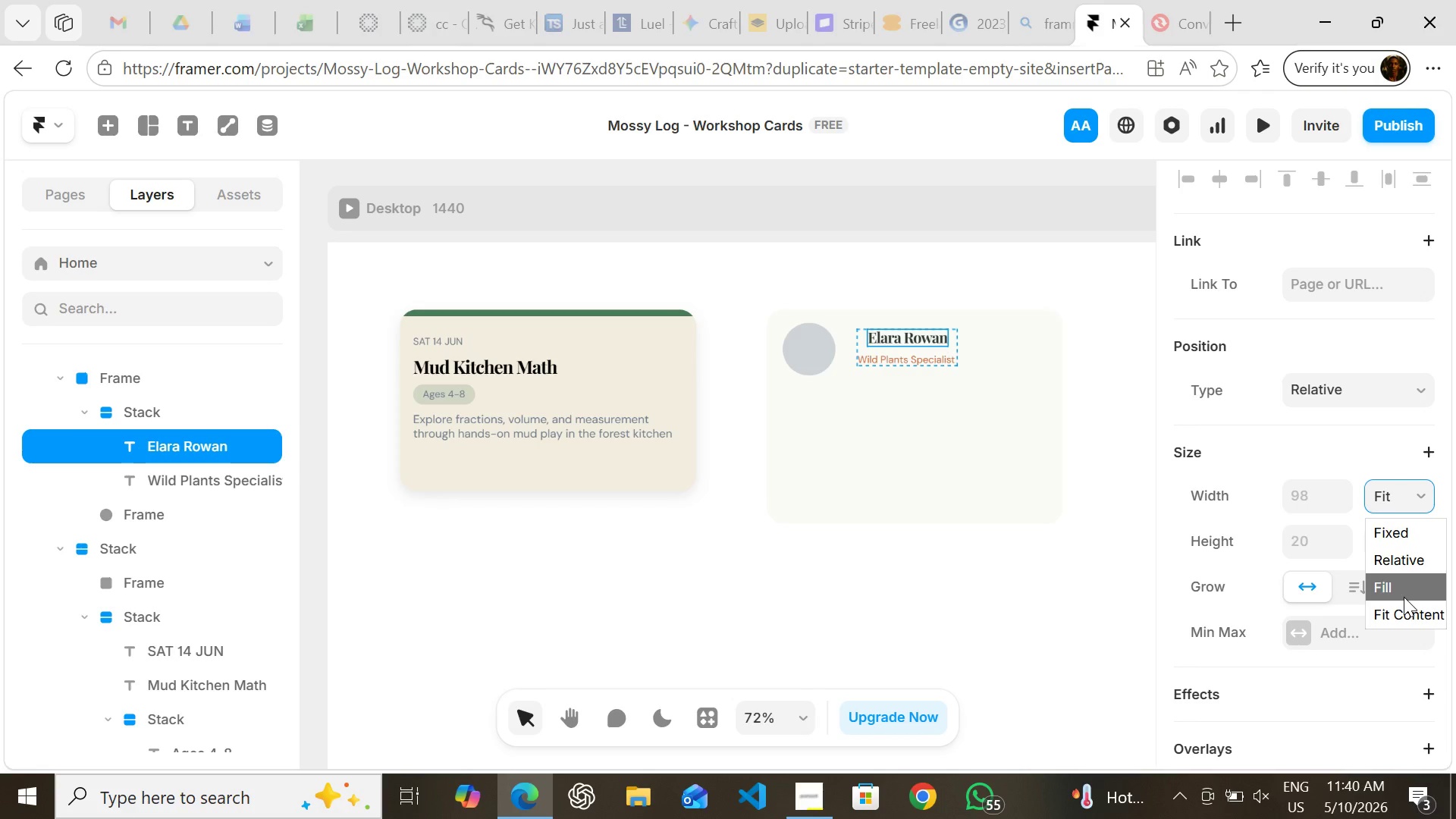 
left_click([1404, 597])
 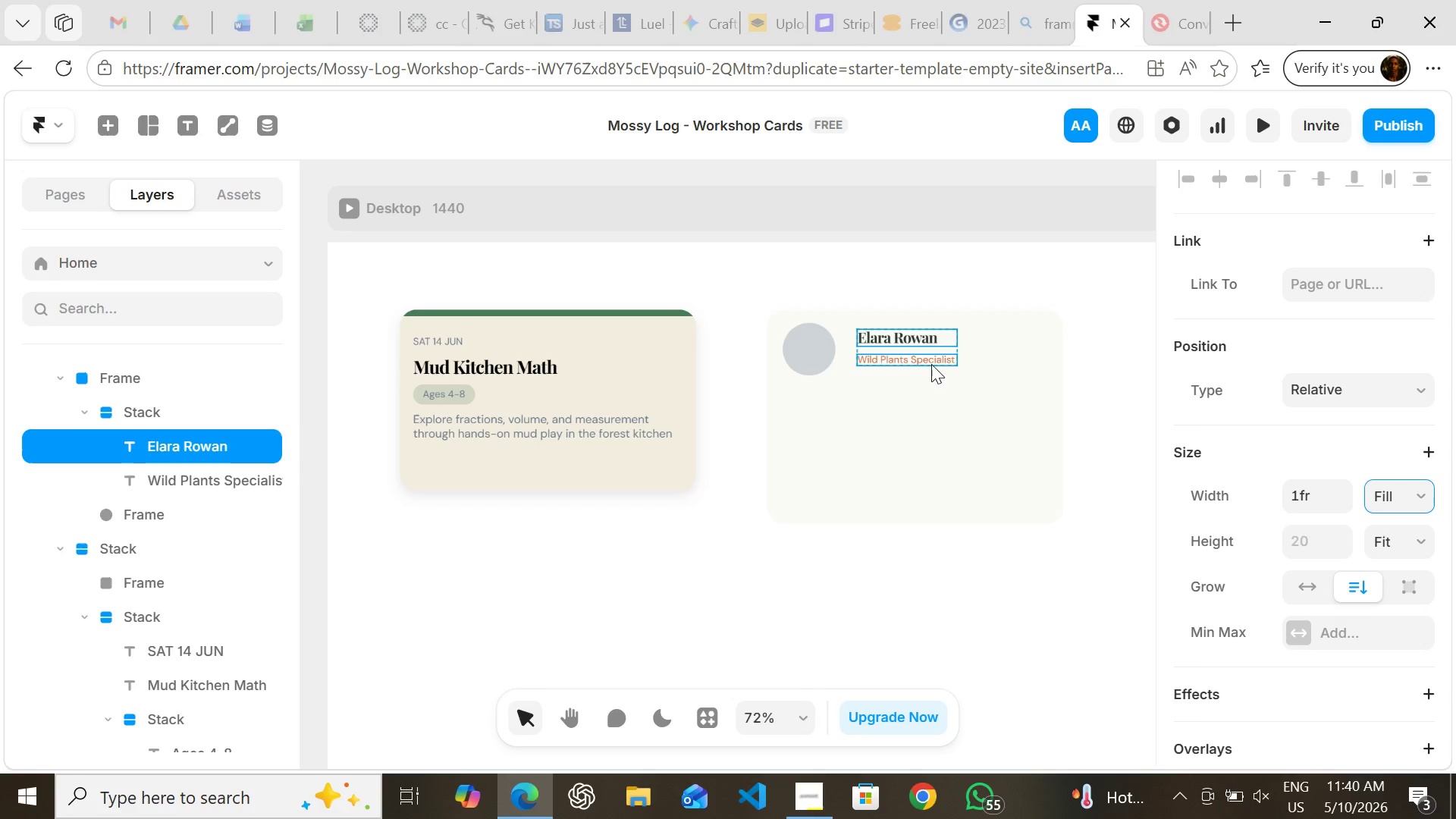 
left_click([931, 358])
 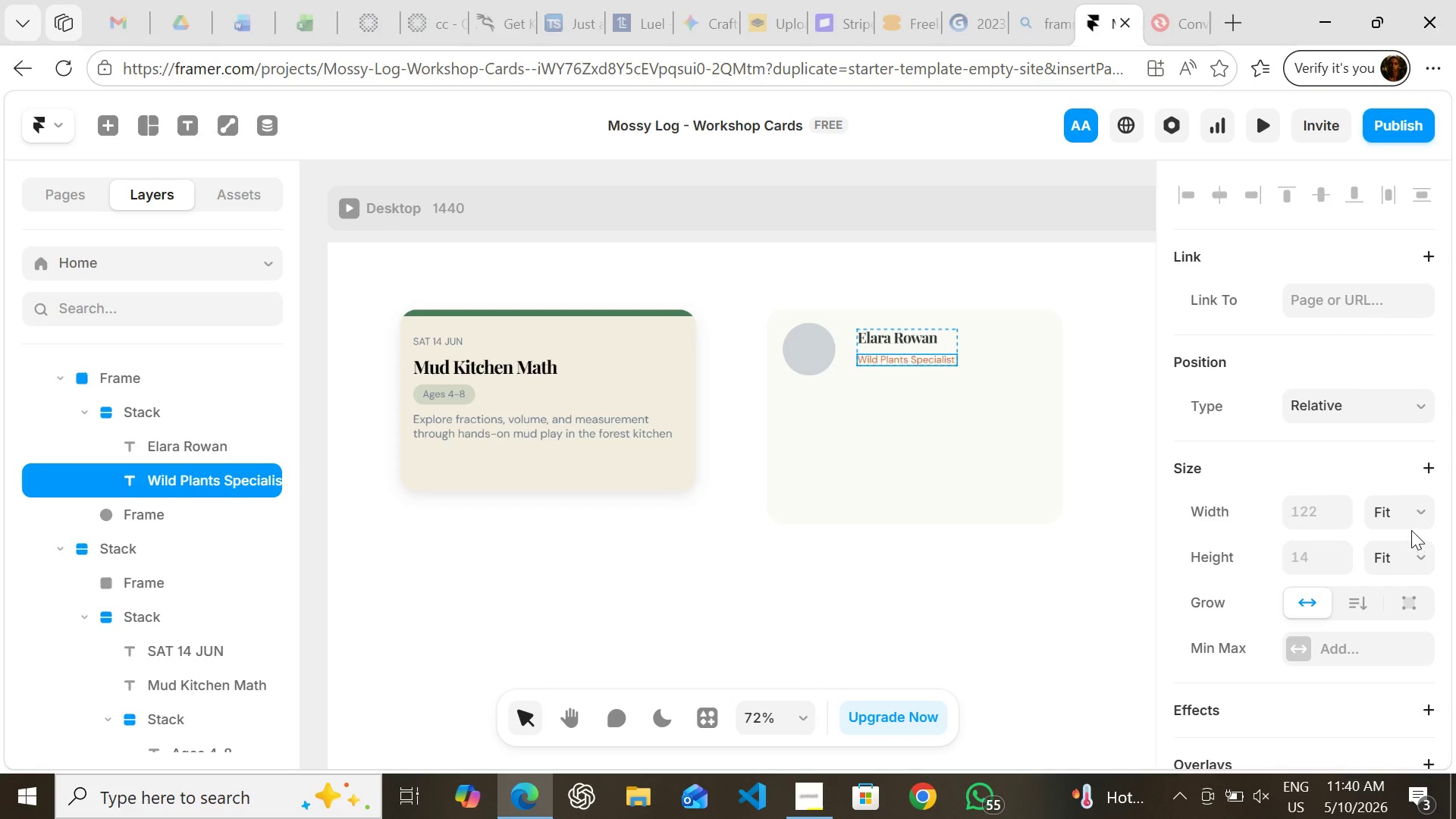 
left_click([1411, 520])
 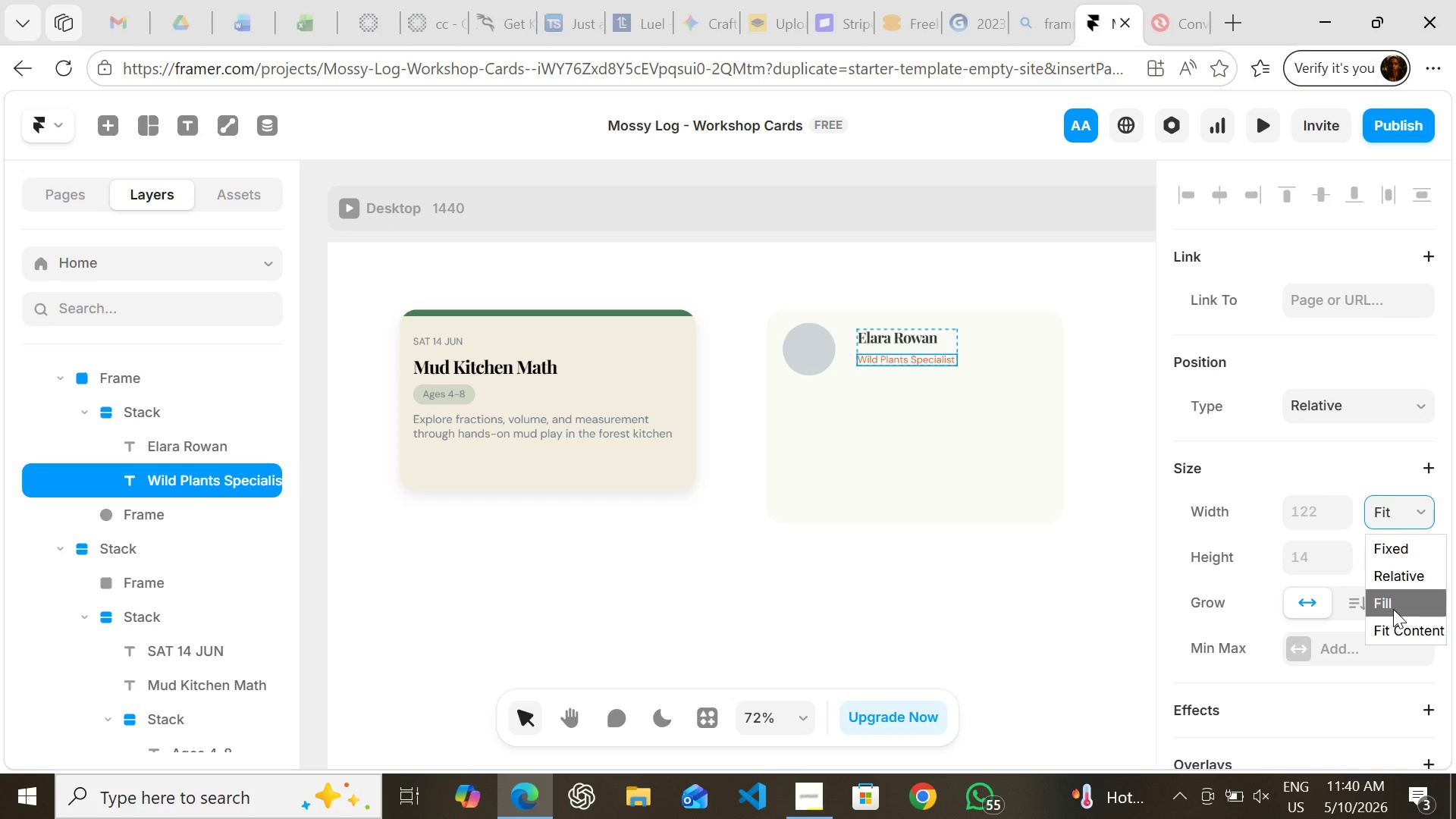 
left_click([1393, 609])
 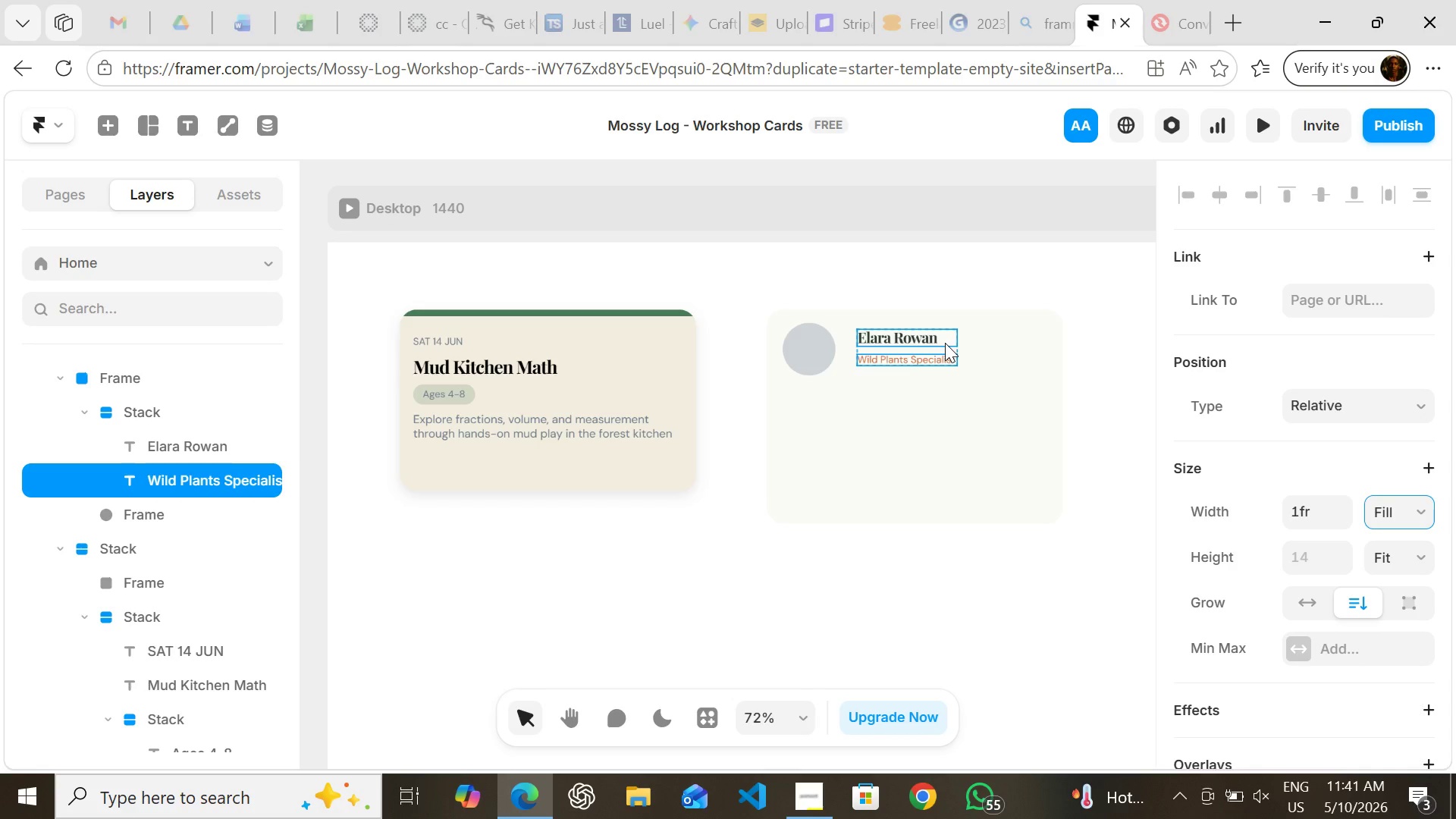 
left_click([946, 347])
 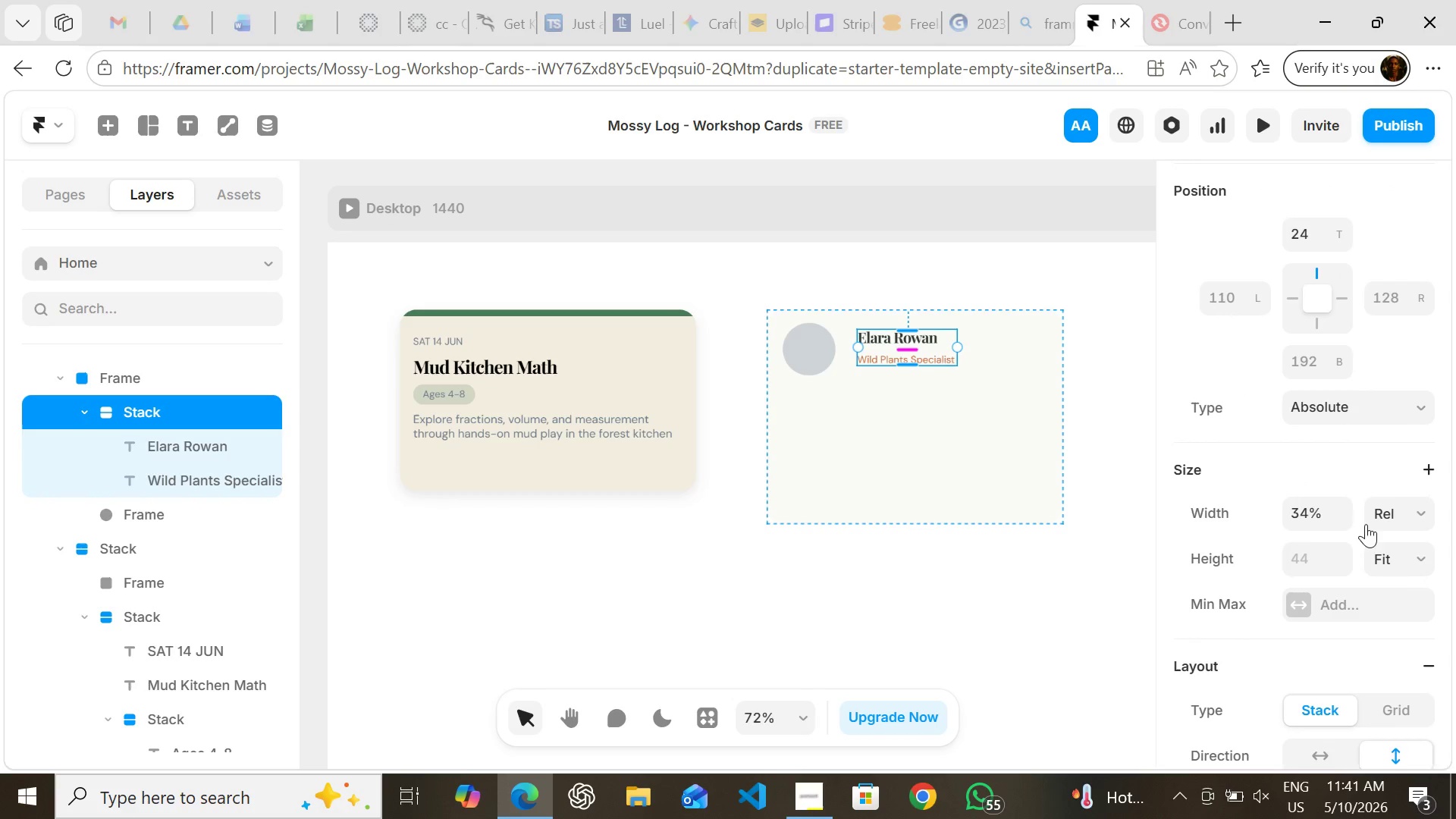 
left_click([1406, 512])
 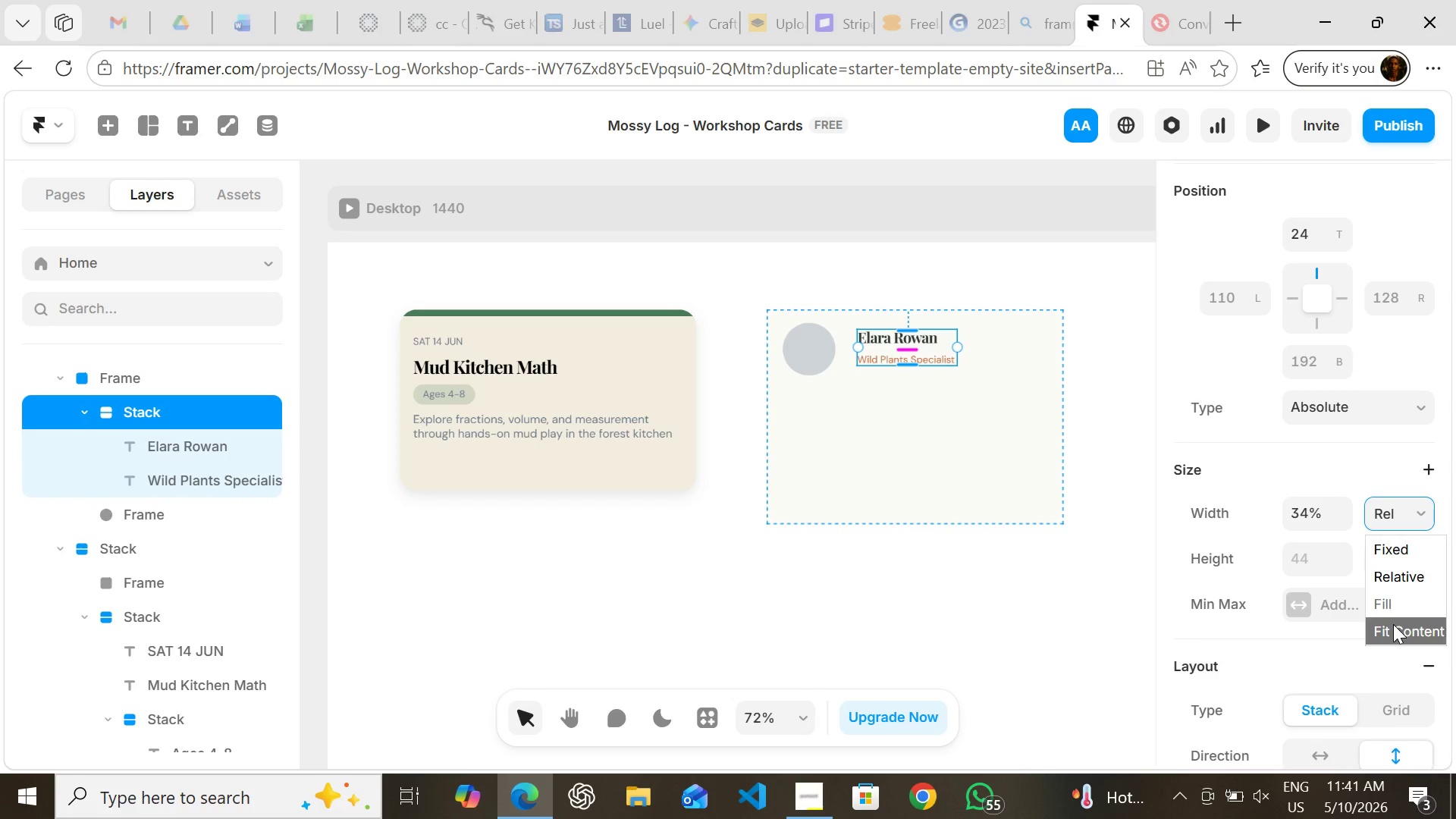 
left_click([1393, 625])
 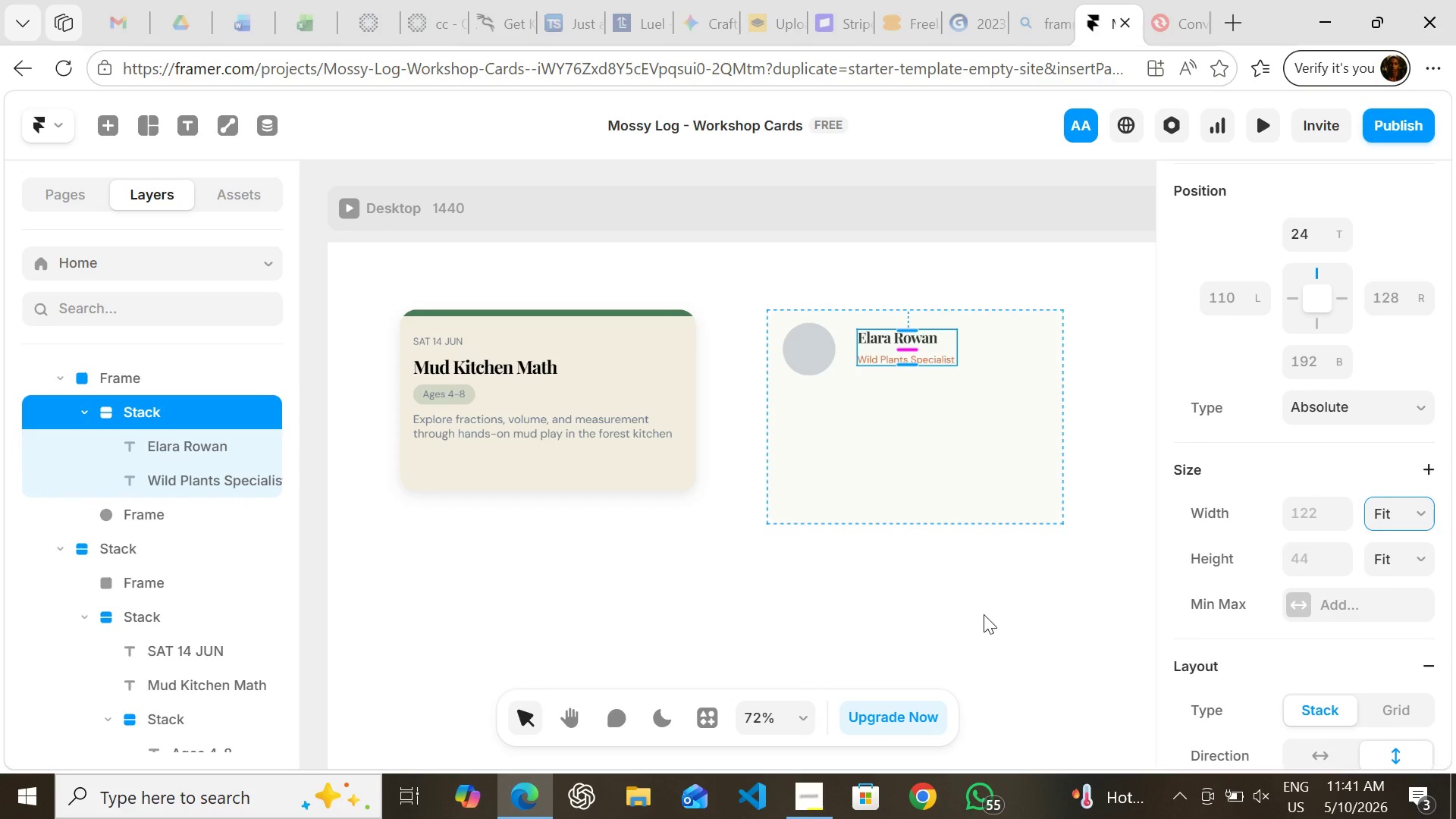 
left_click([984, 614])
 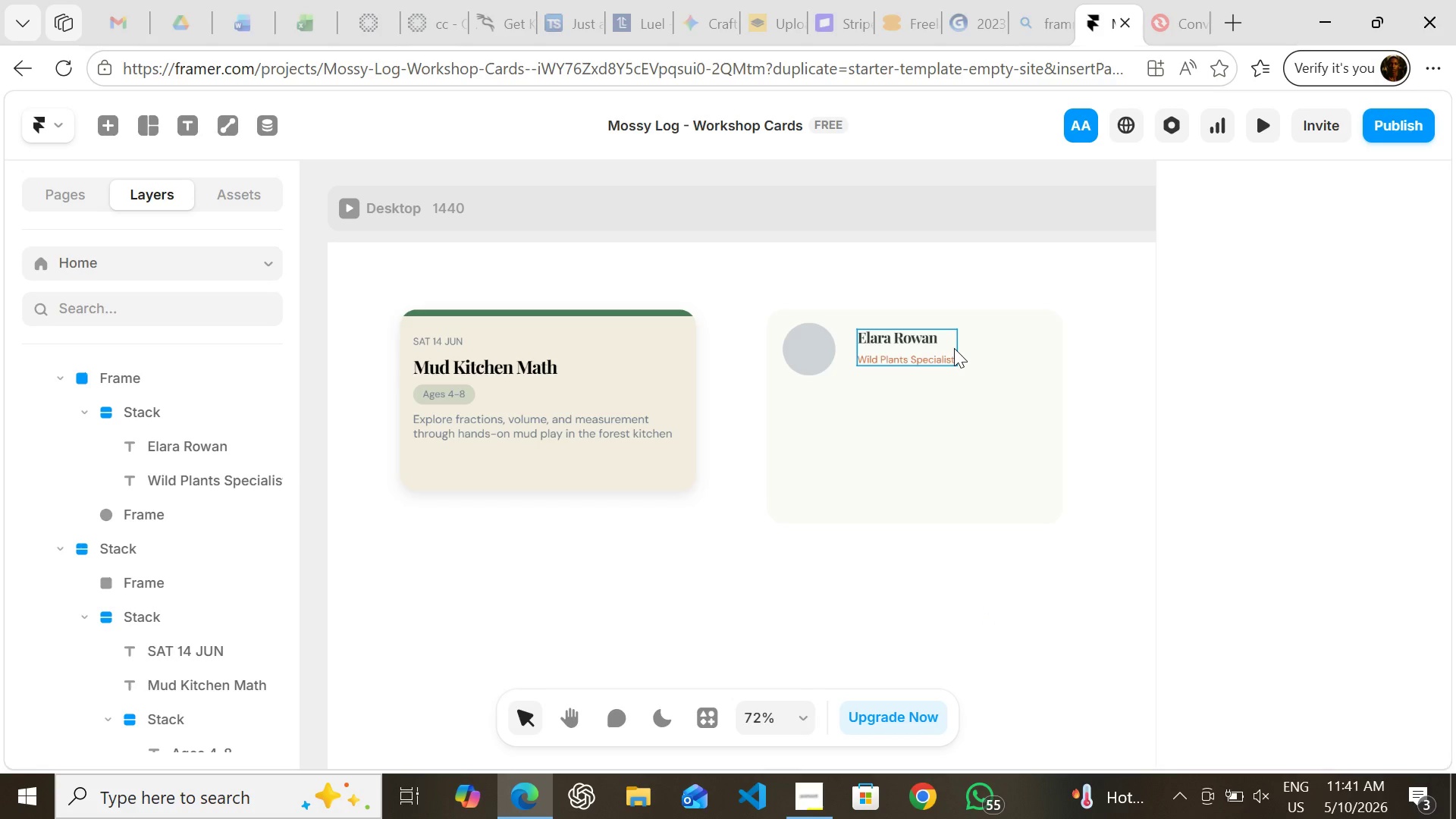 
wait(12.51)
 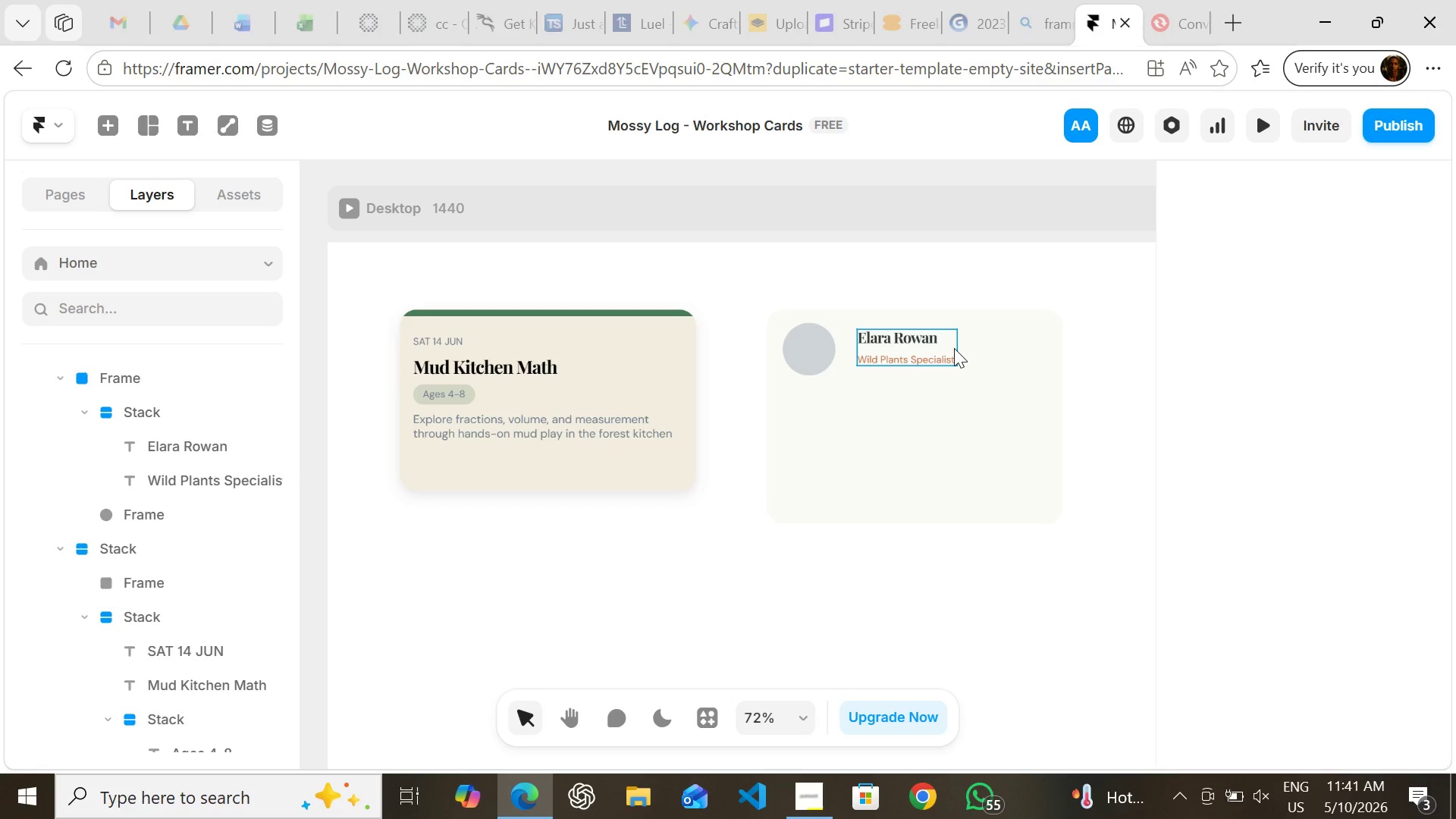 
left_click([952, 349])
 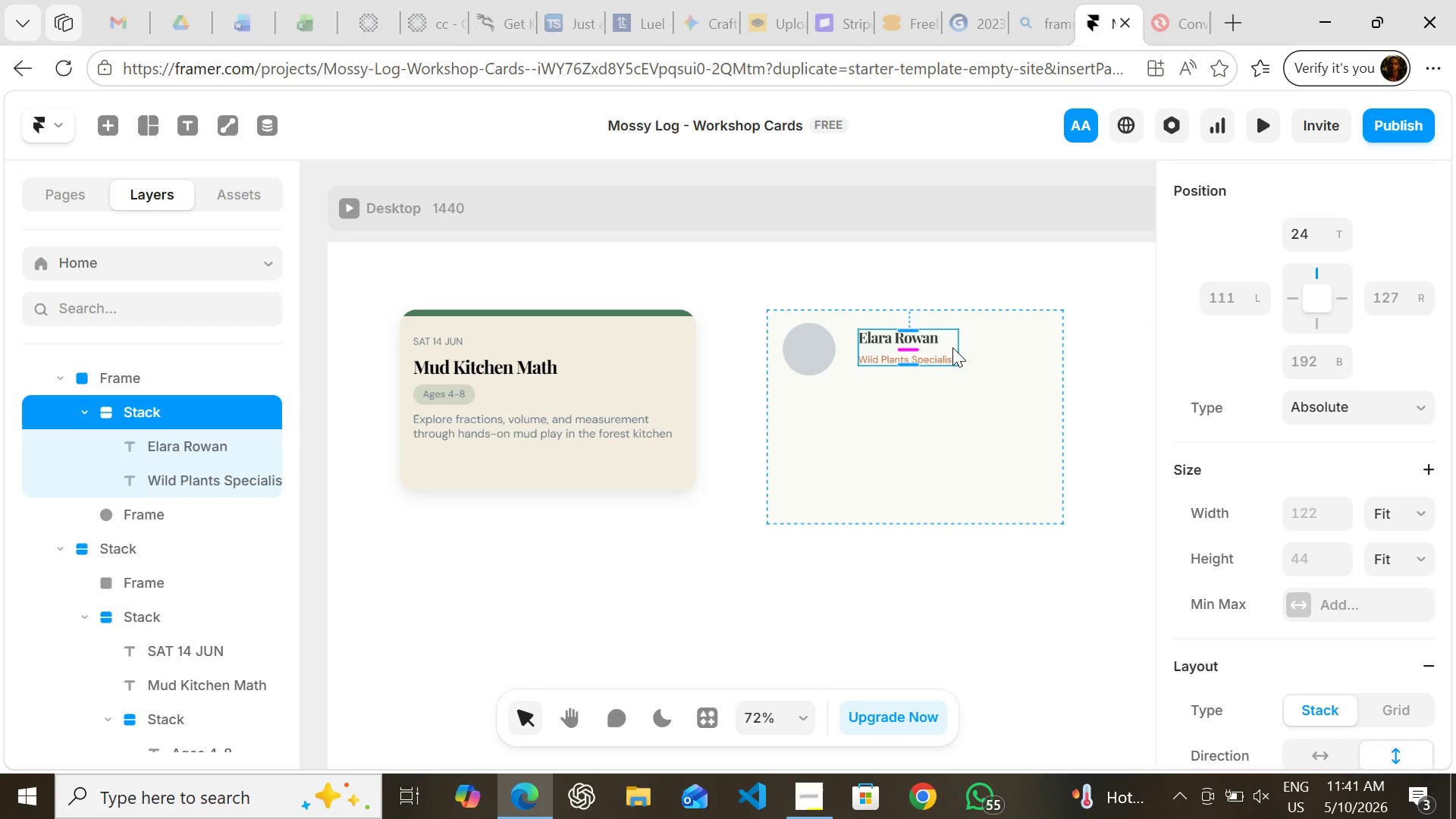 
wait(5.38)
 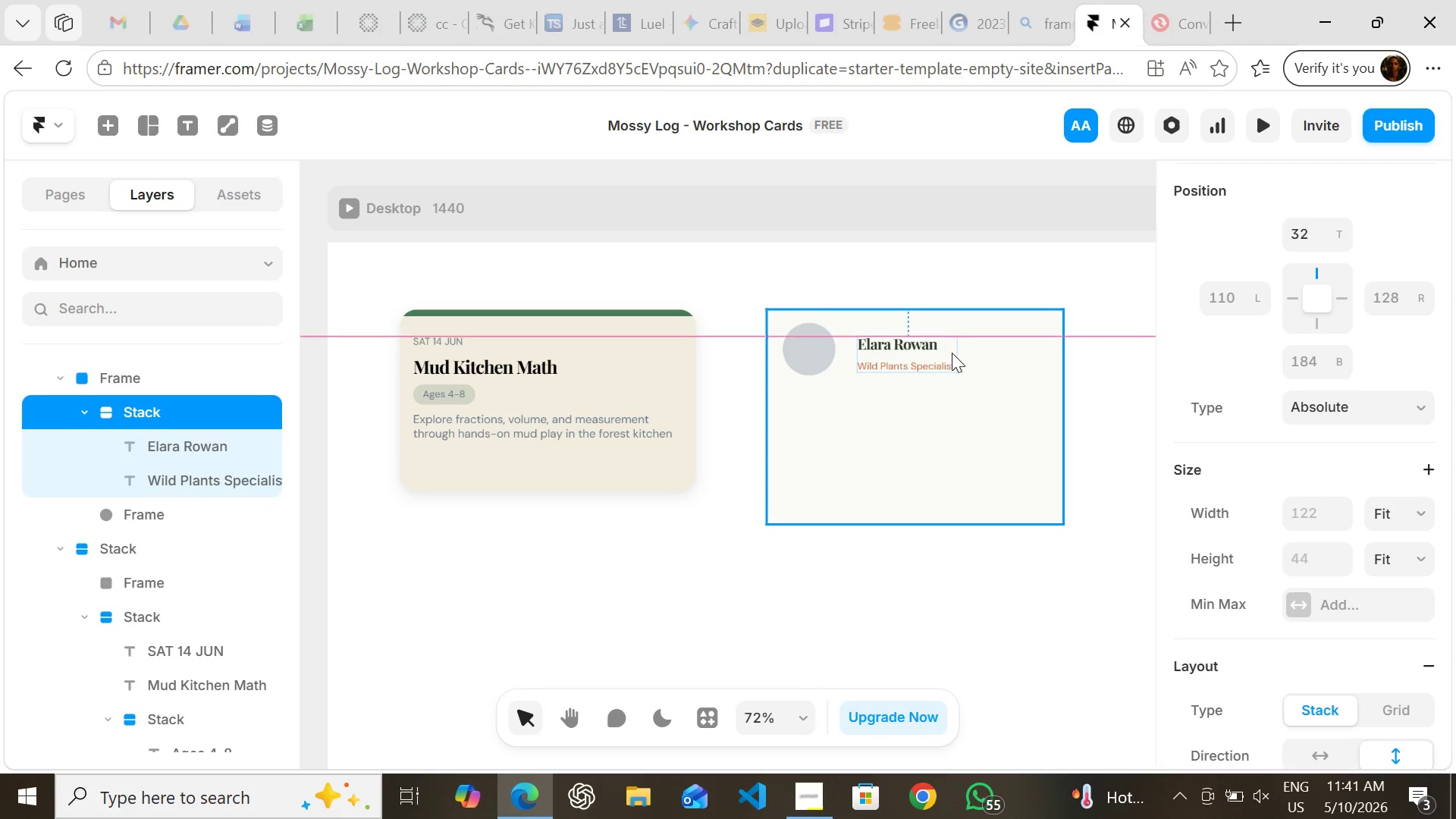 
left_click([931, 411])
 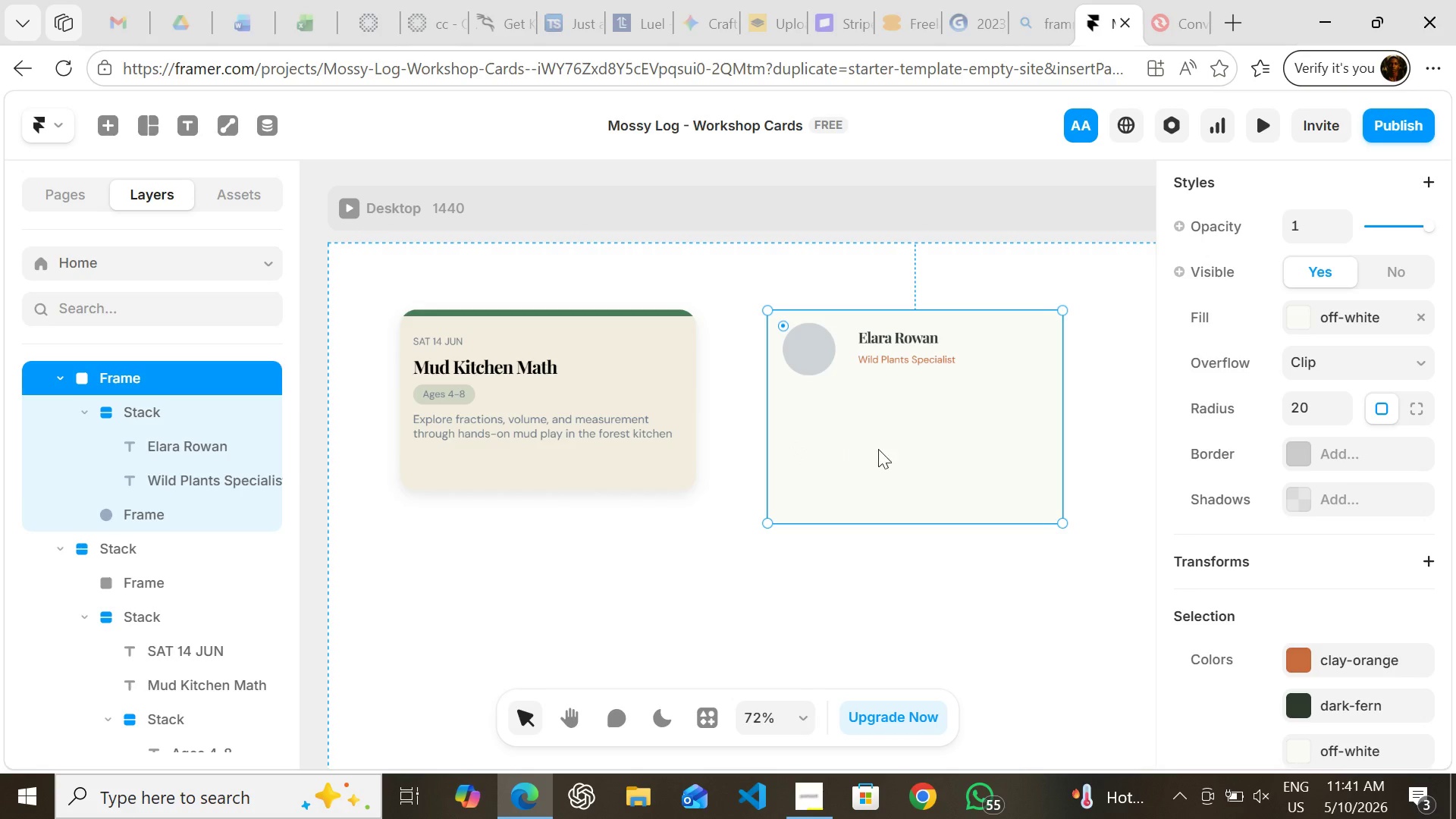 
wait(6.99)
 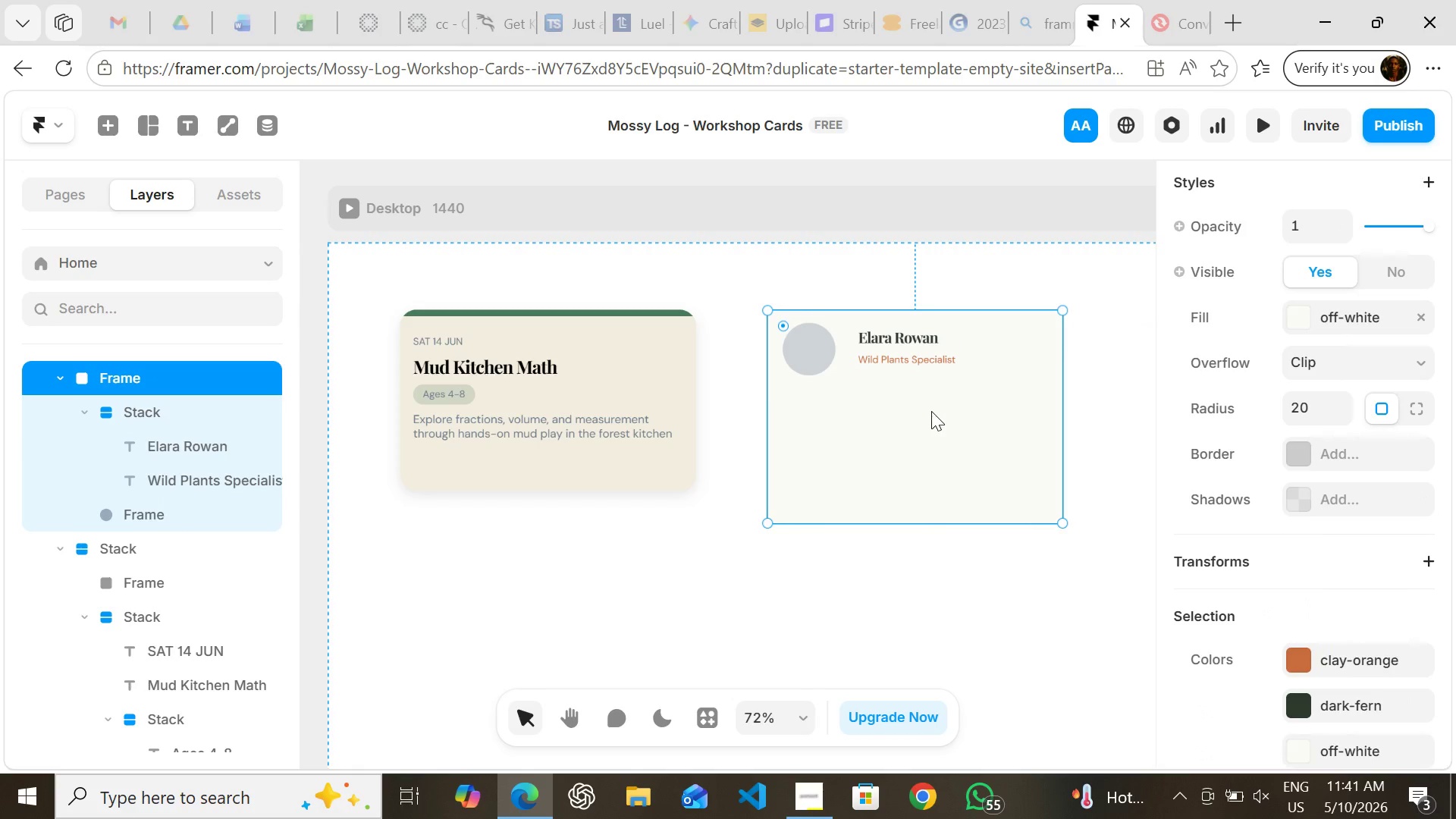 
key(T)
 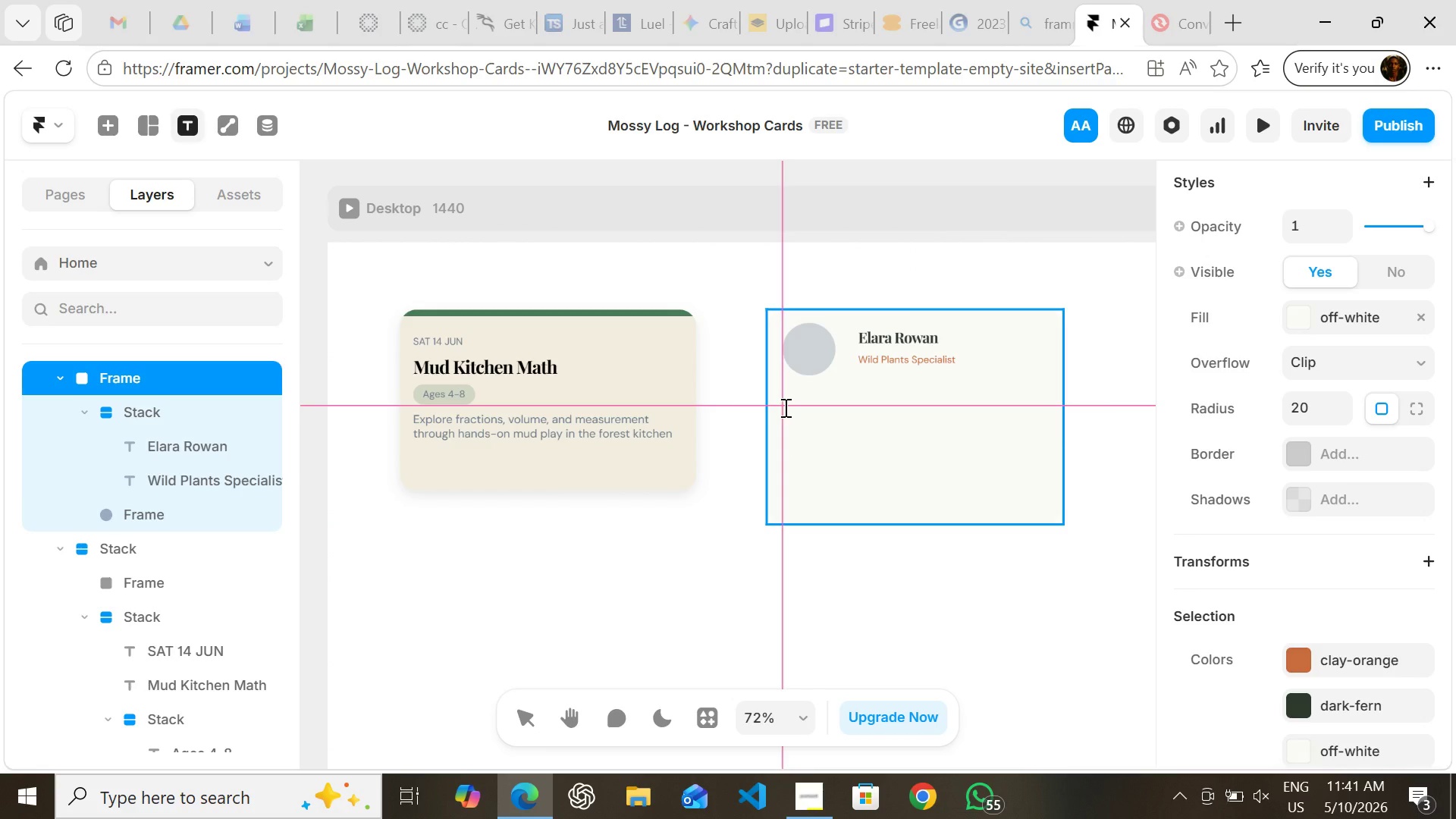 
left_click([784, 407])
 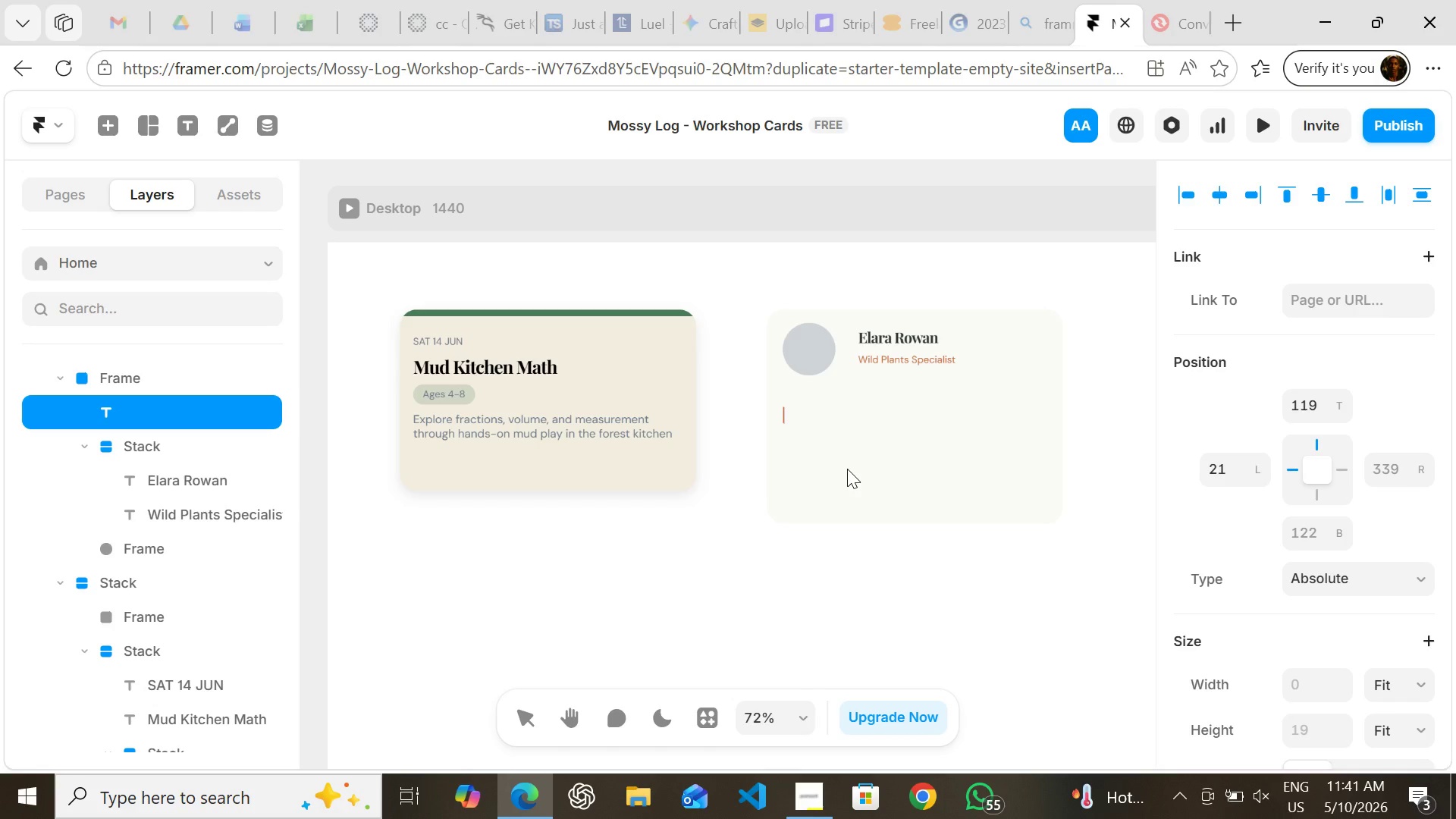 
wait(20.06)
 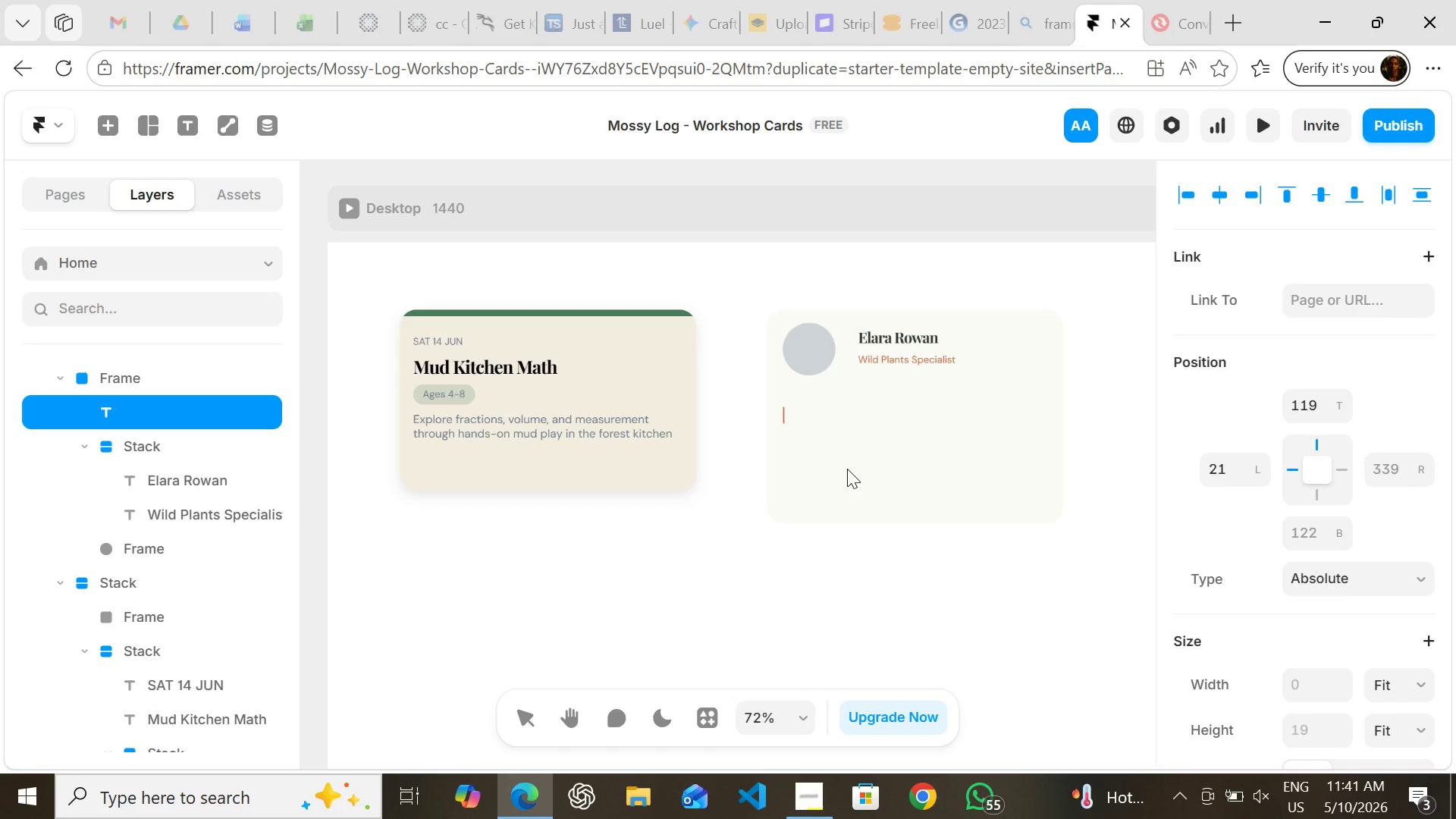 
type(Elara )
 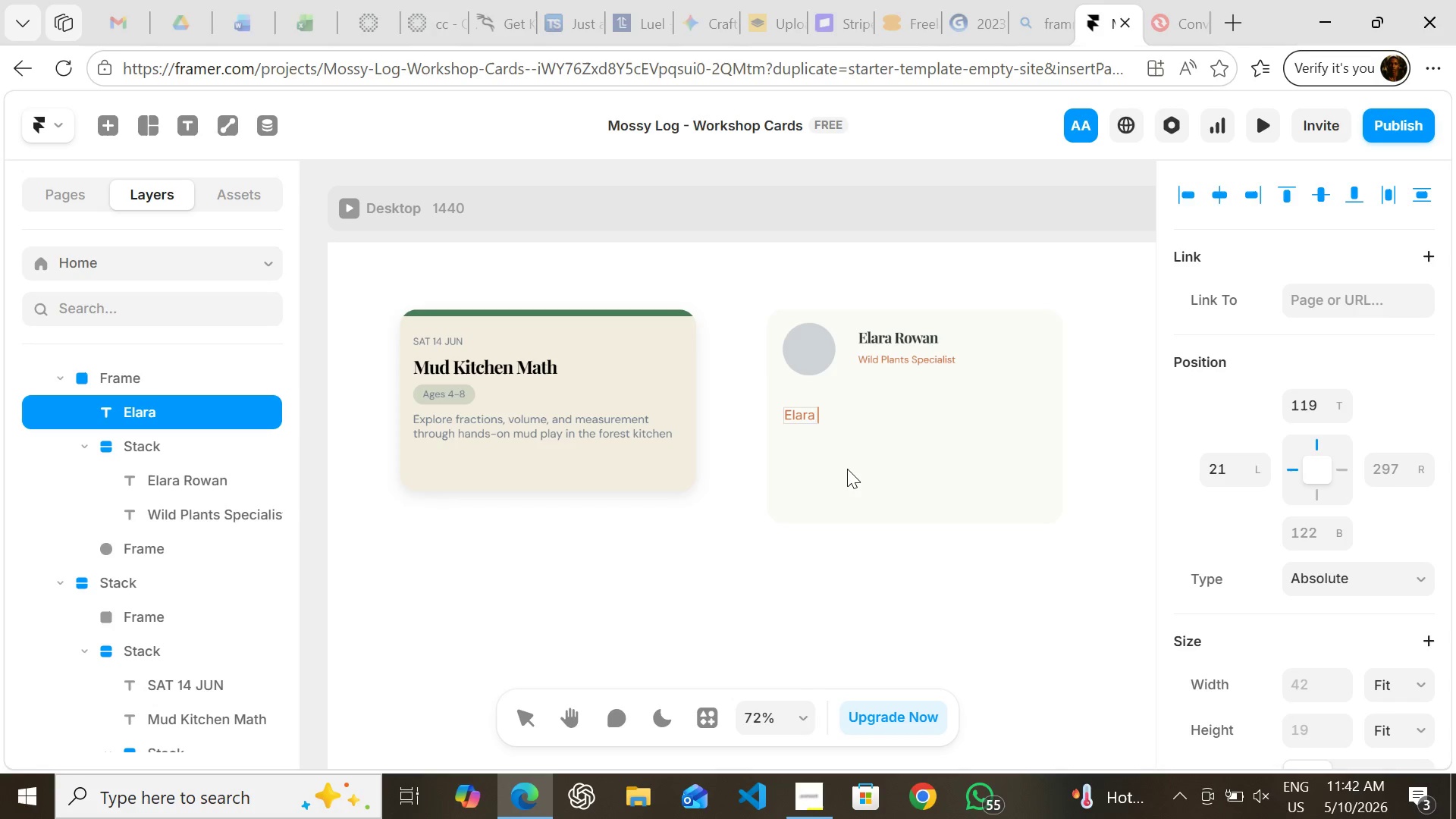 
type(had )
 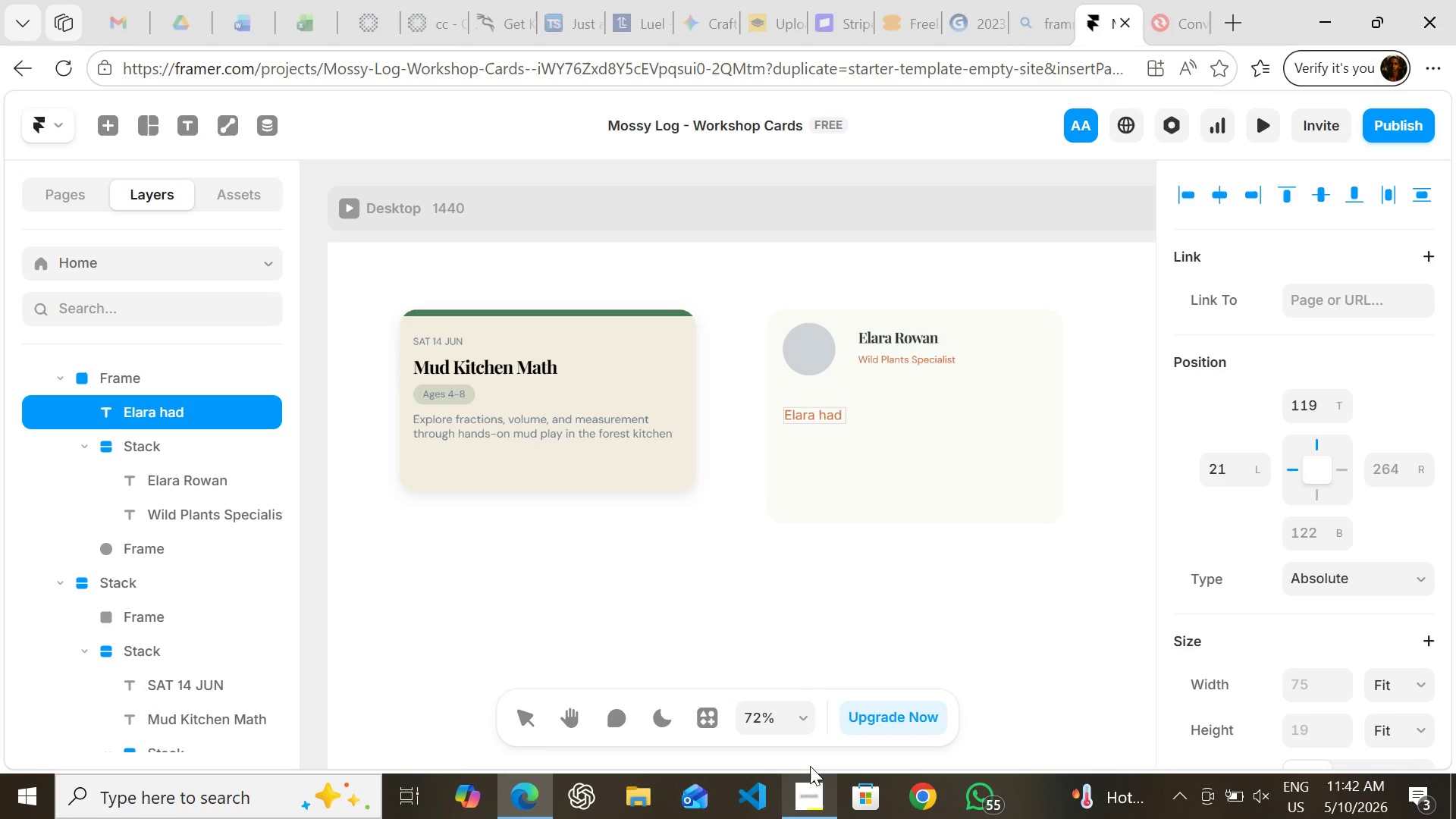 
left_click([803, 790])